 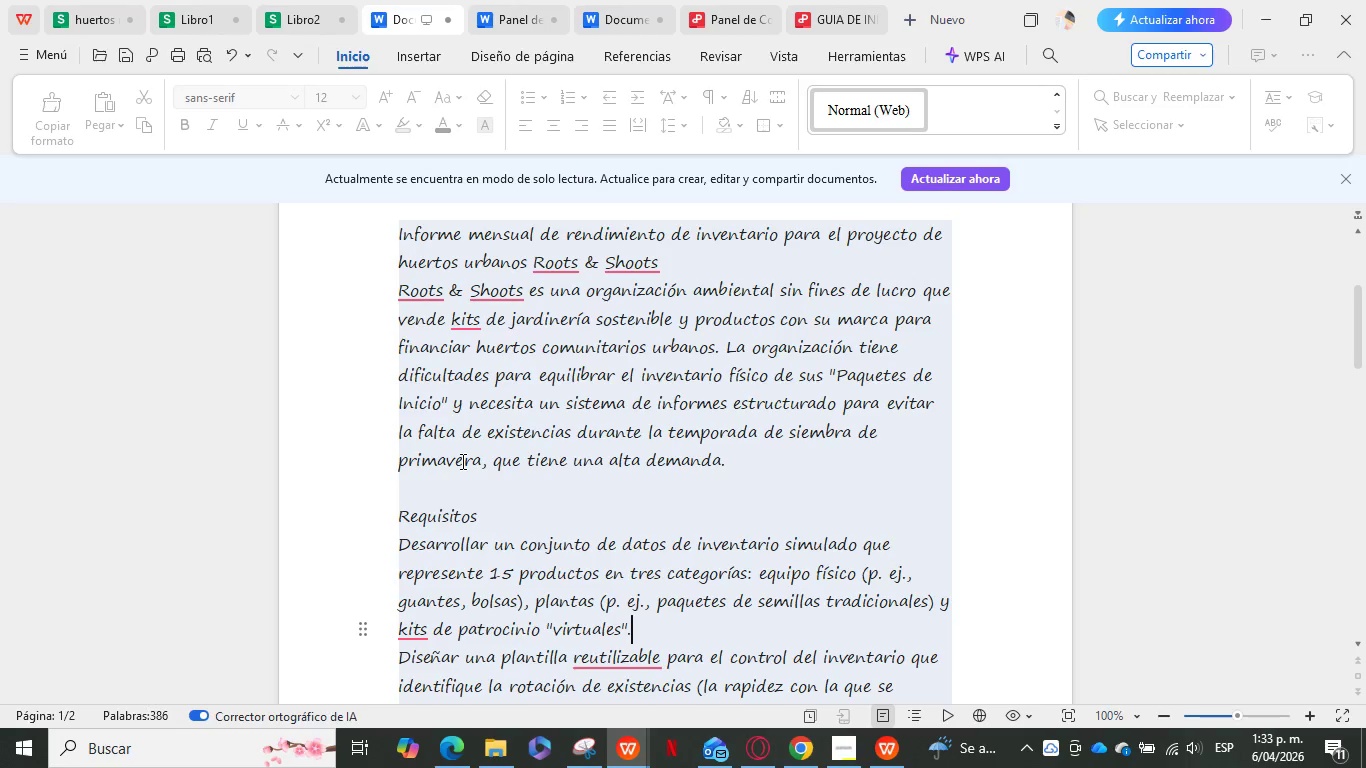 
left_click([712, 371])
 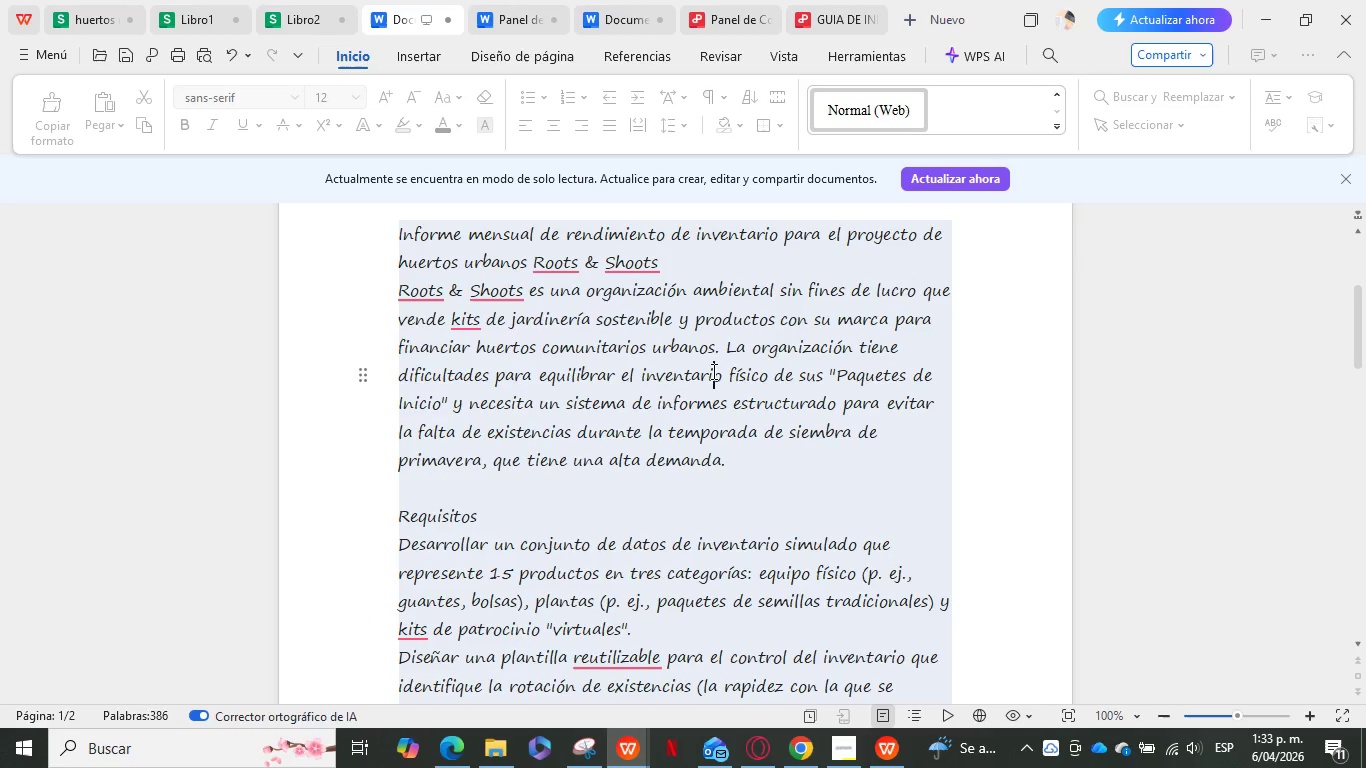 
scroll: coordinate [712, 371], scroll_direction: down, amount: 3.0
 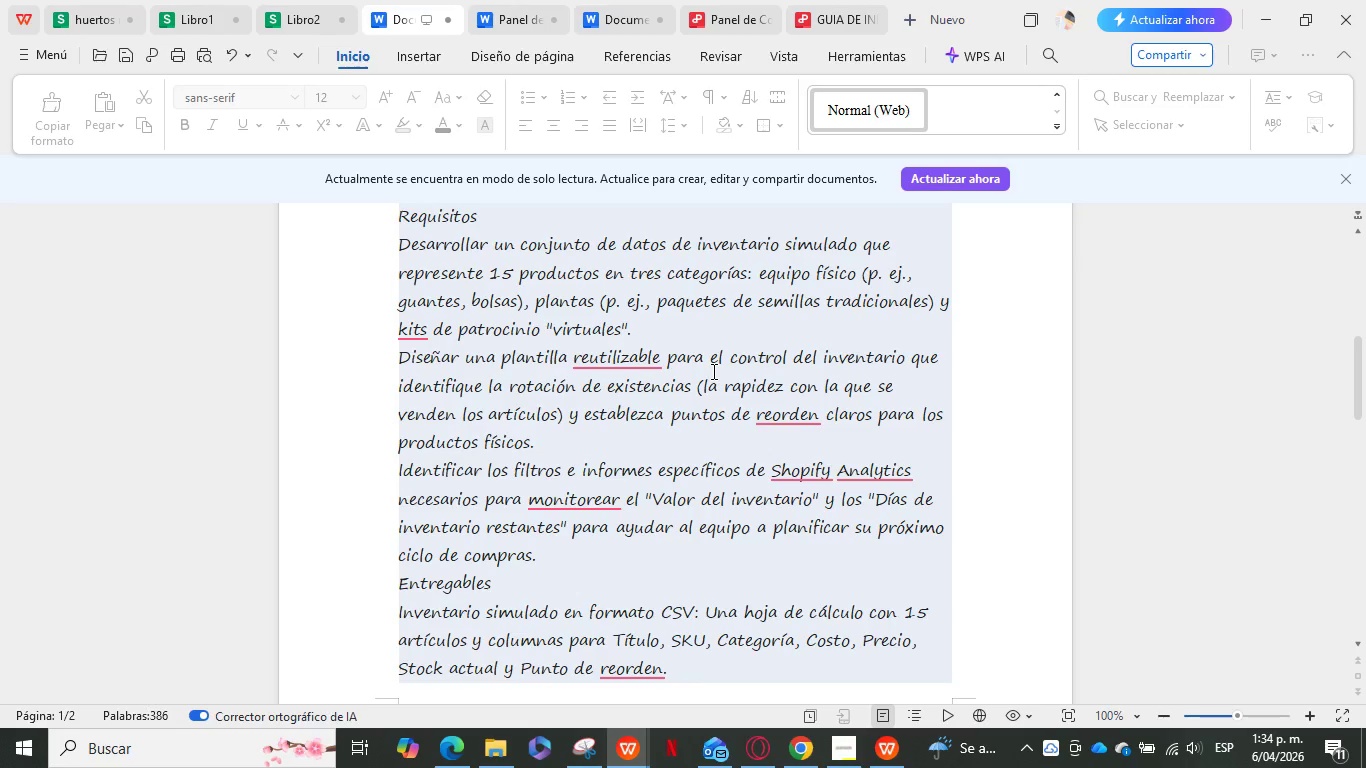 
wait(24.74)
 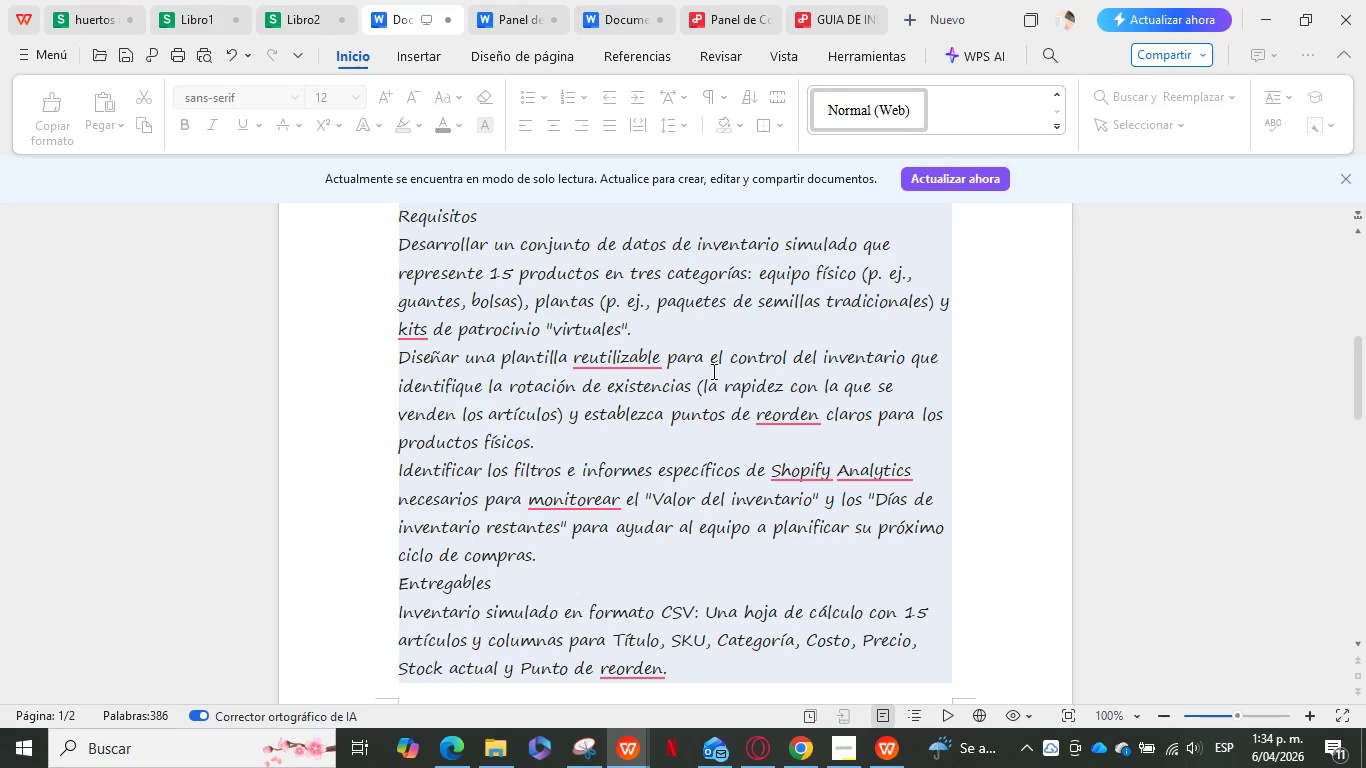 
left_click([85, 659])
 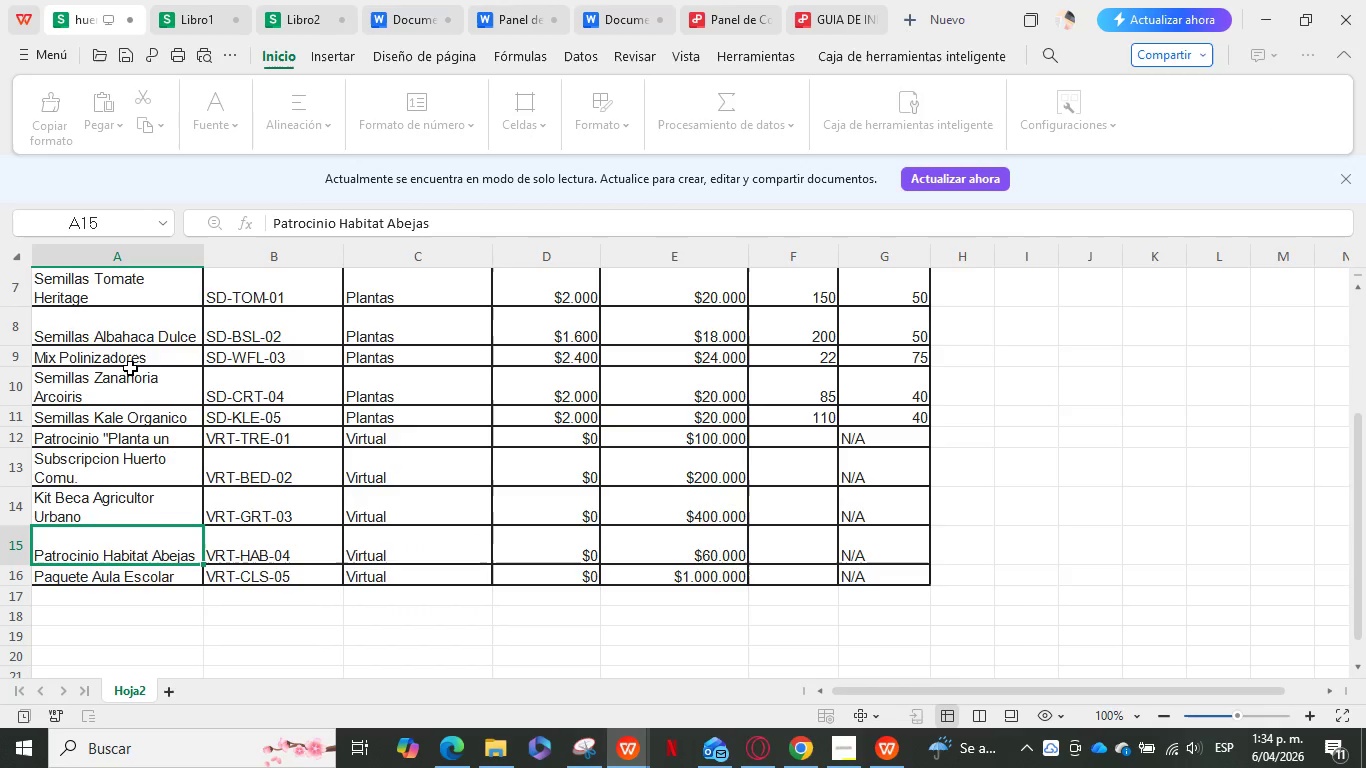 
scroll: coordinate [131, 367], scroll_direction: up, amount: 11.0
 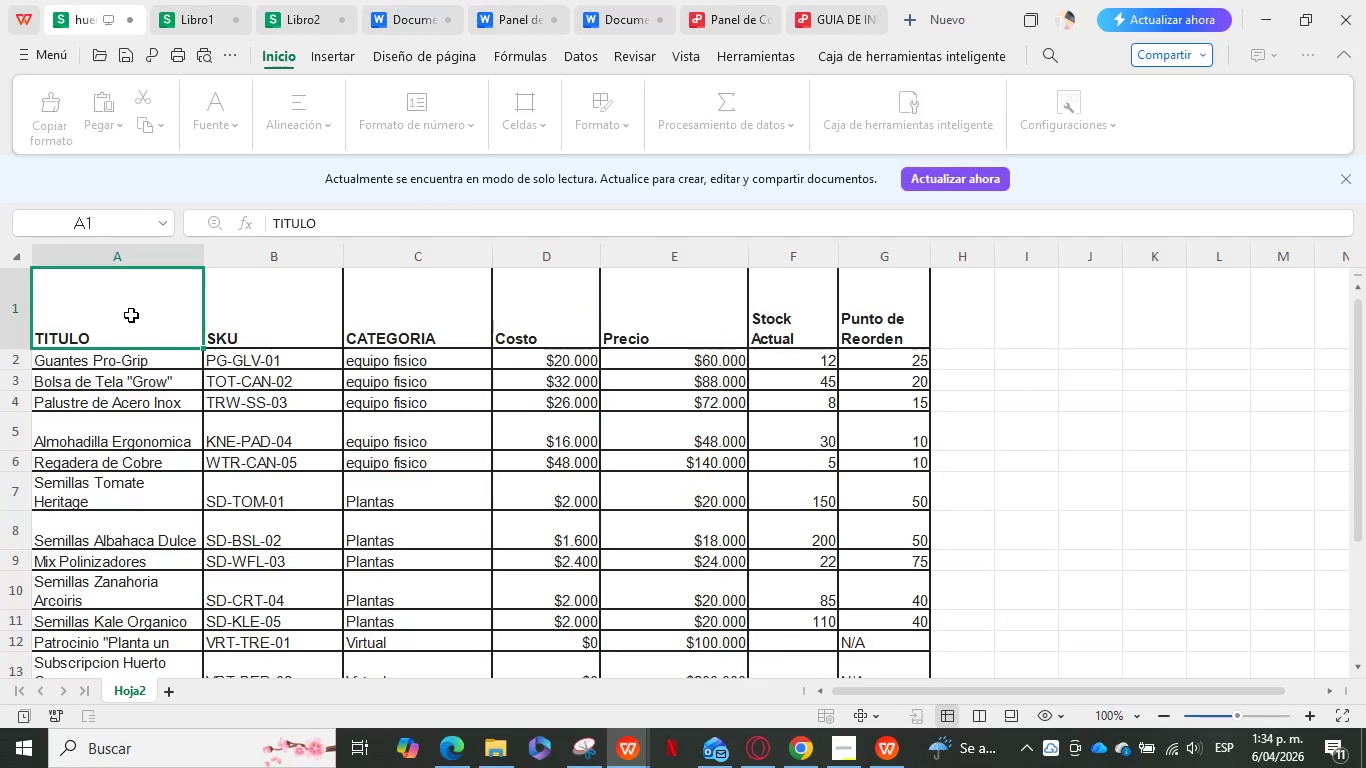 
type(TITULO)
 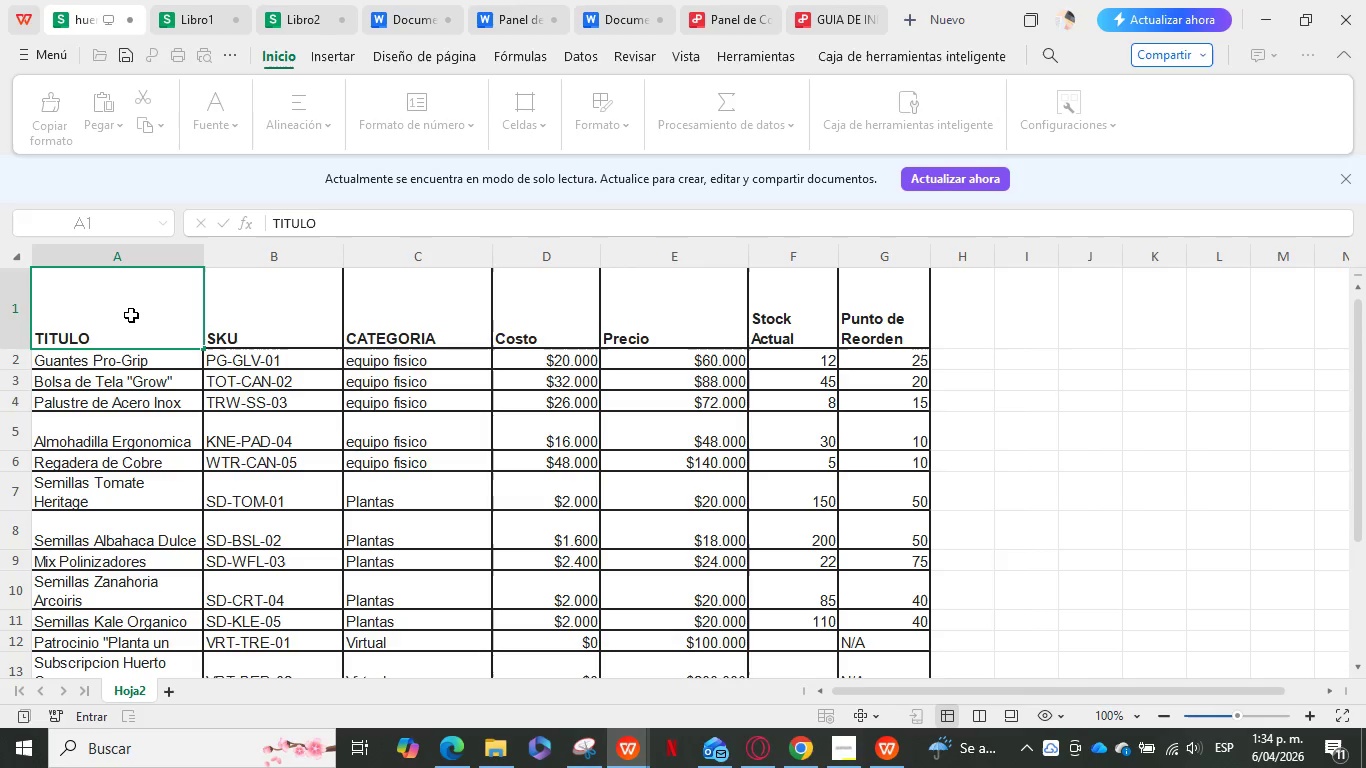 
key(Enter)
 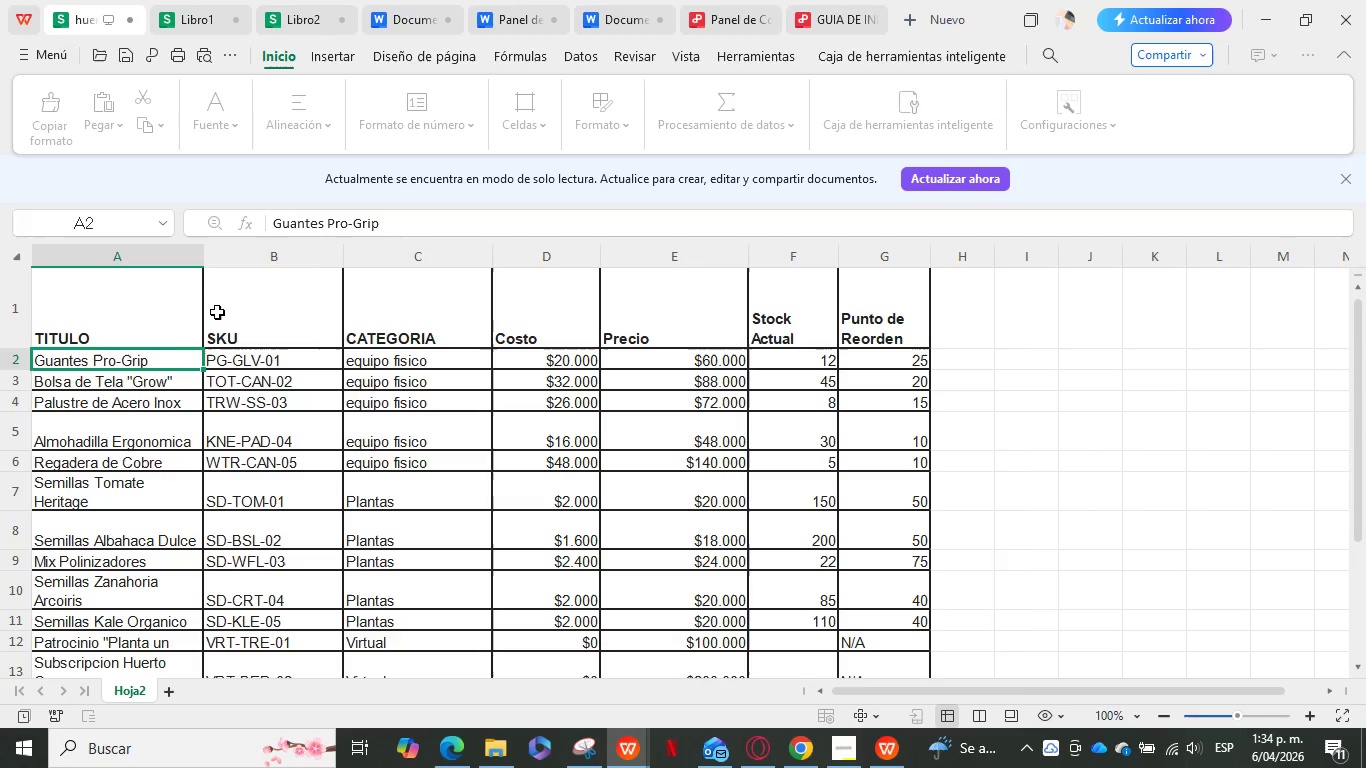 
left_click([220, 316])
 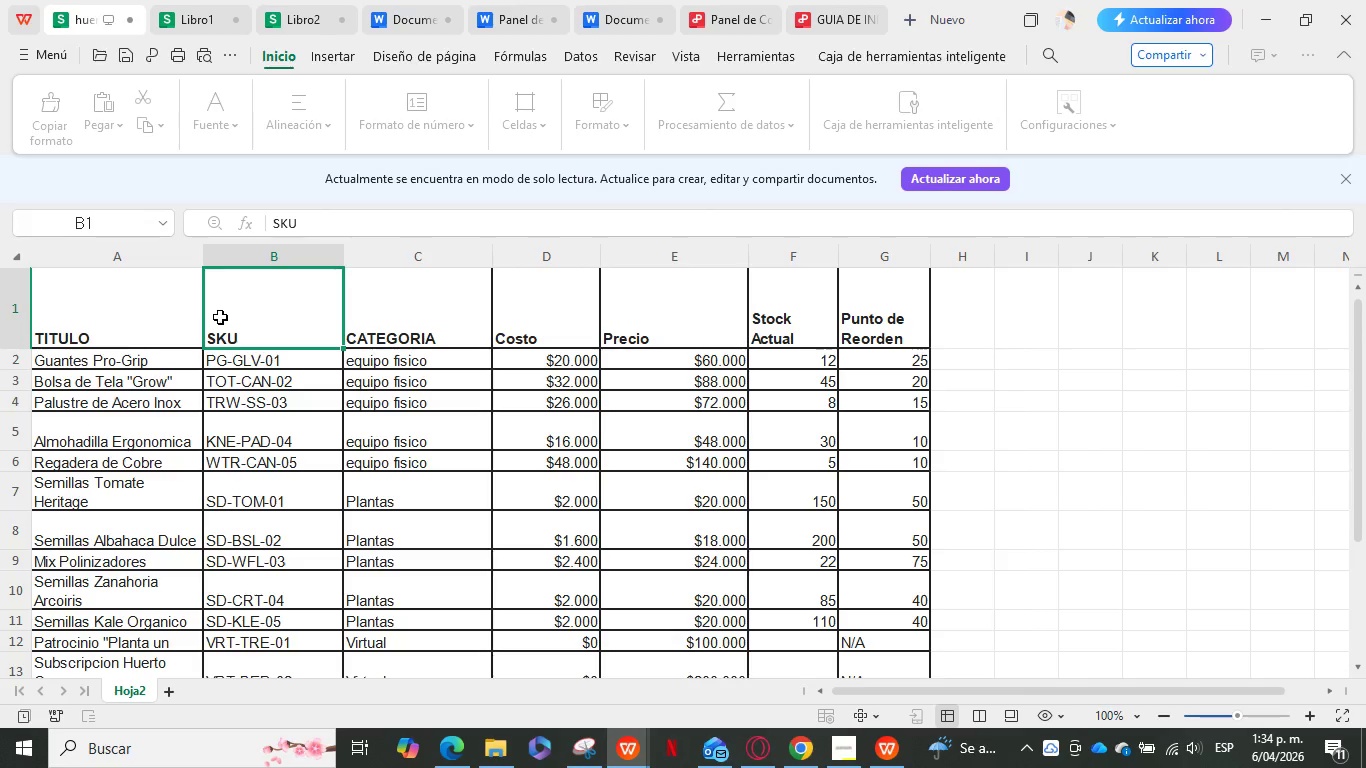 
type(SKU)
 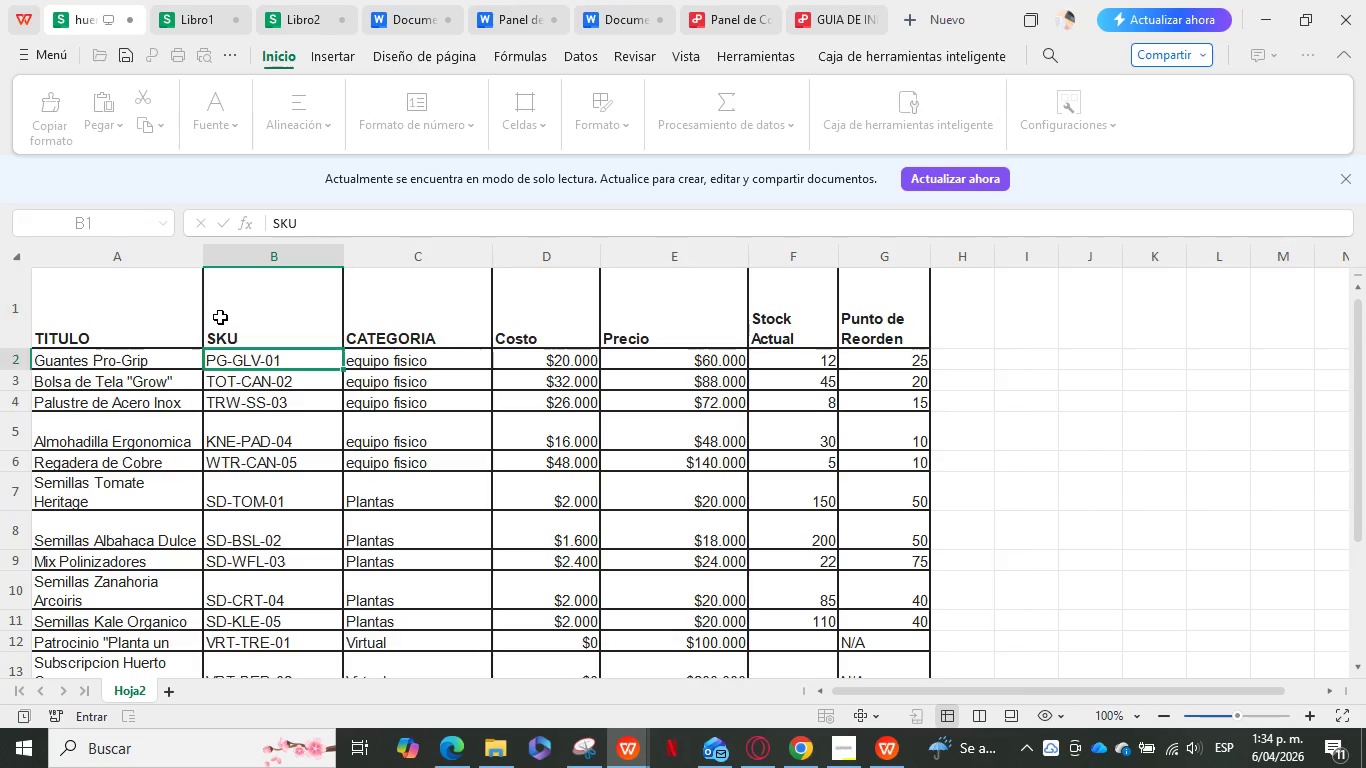 
key(Enter)
 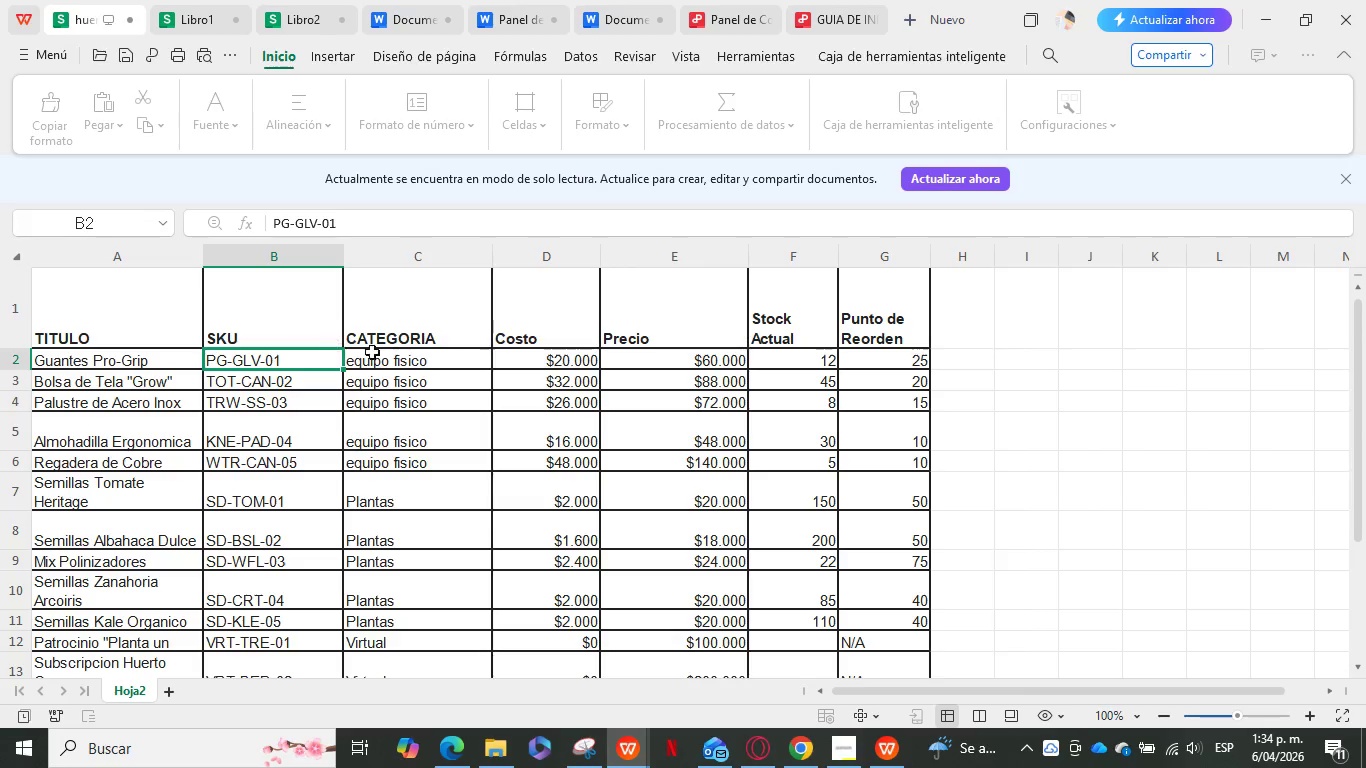 
left_click([417, 317])
 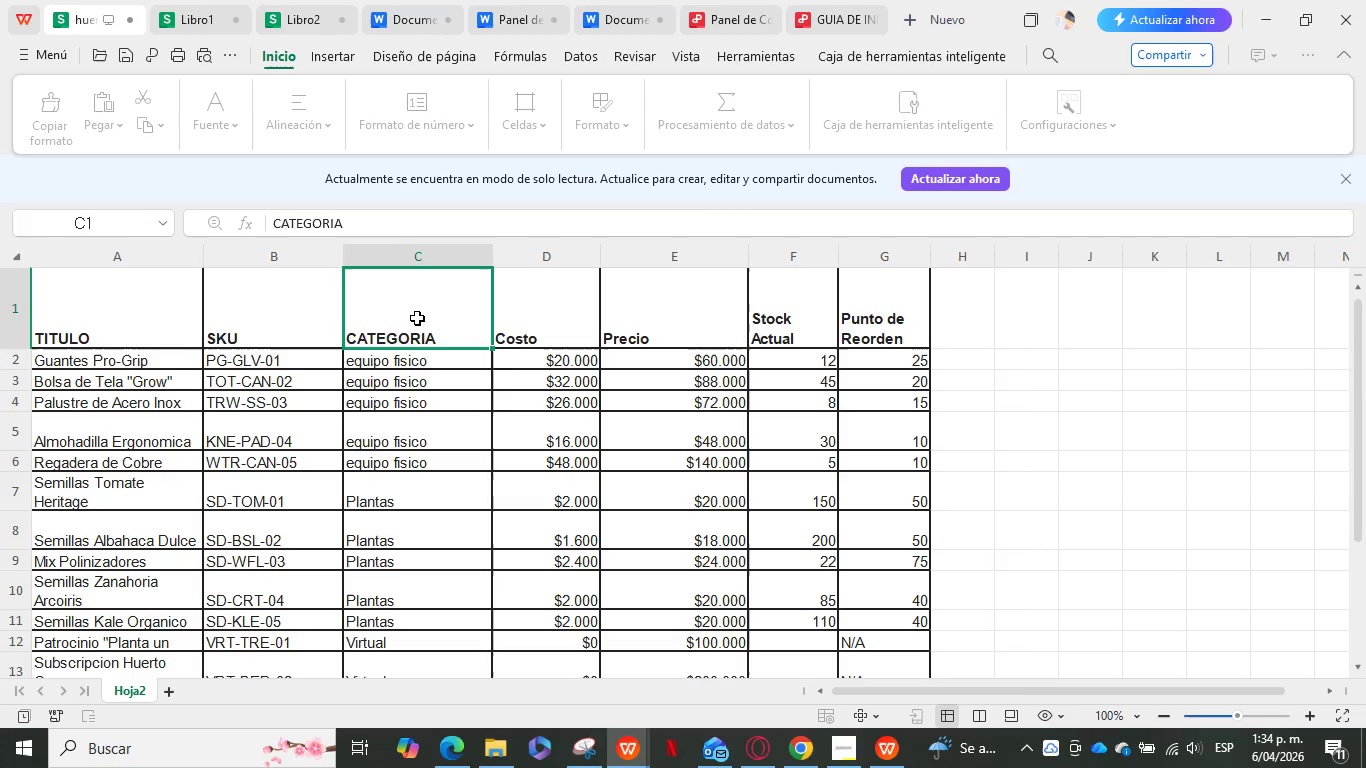 
type(CATEGORIA)
 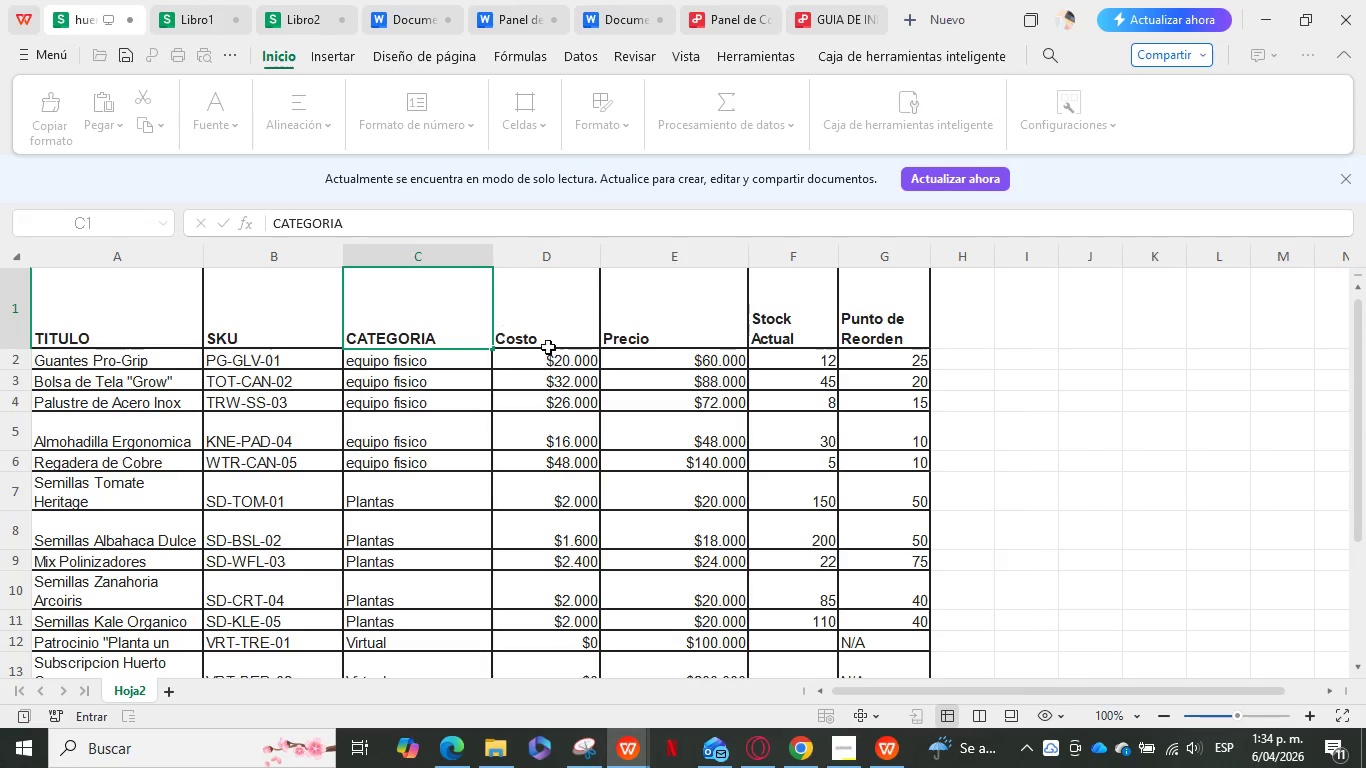 
left_click([556, 331])
 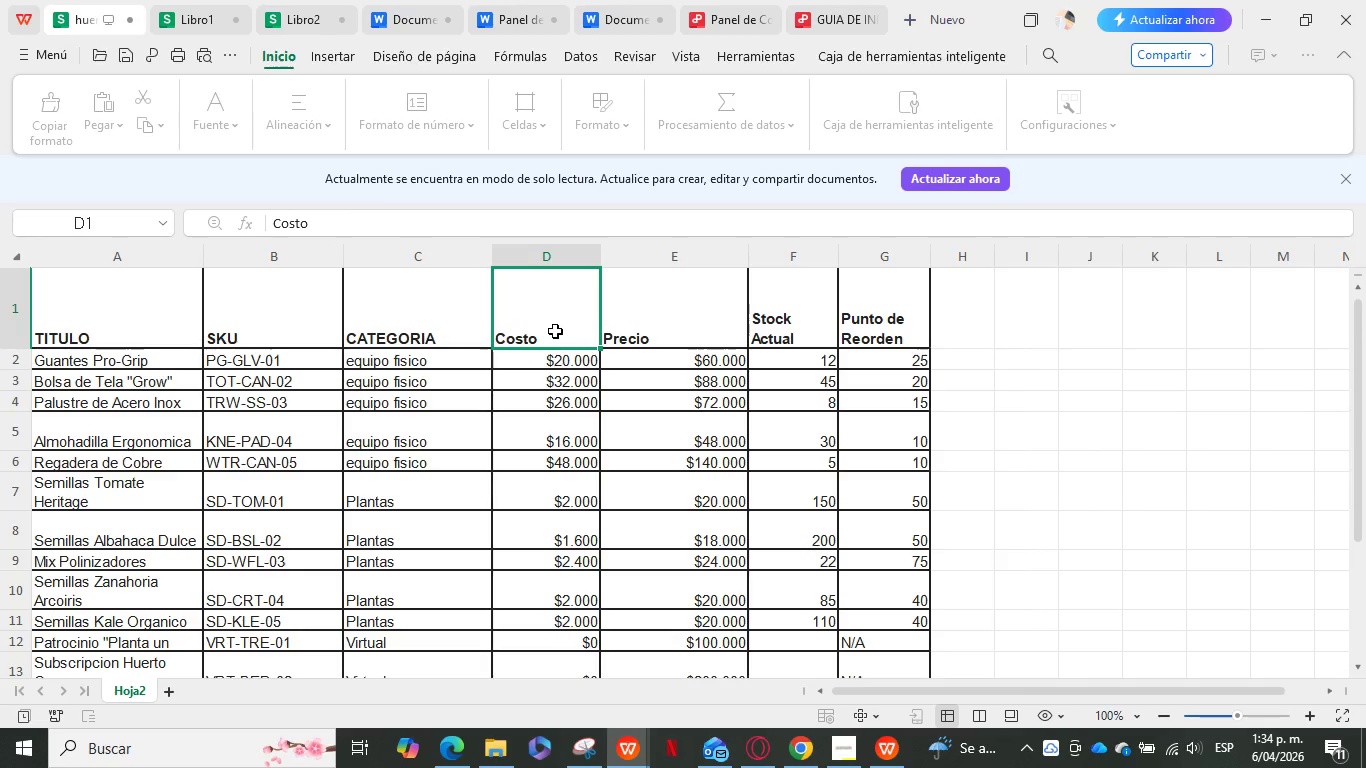 
type(cos)
key(Backspace)
key(Backspace)
key(Backspace)
type(COSTO)
 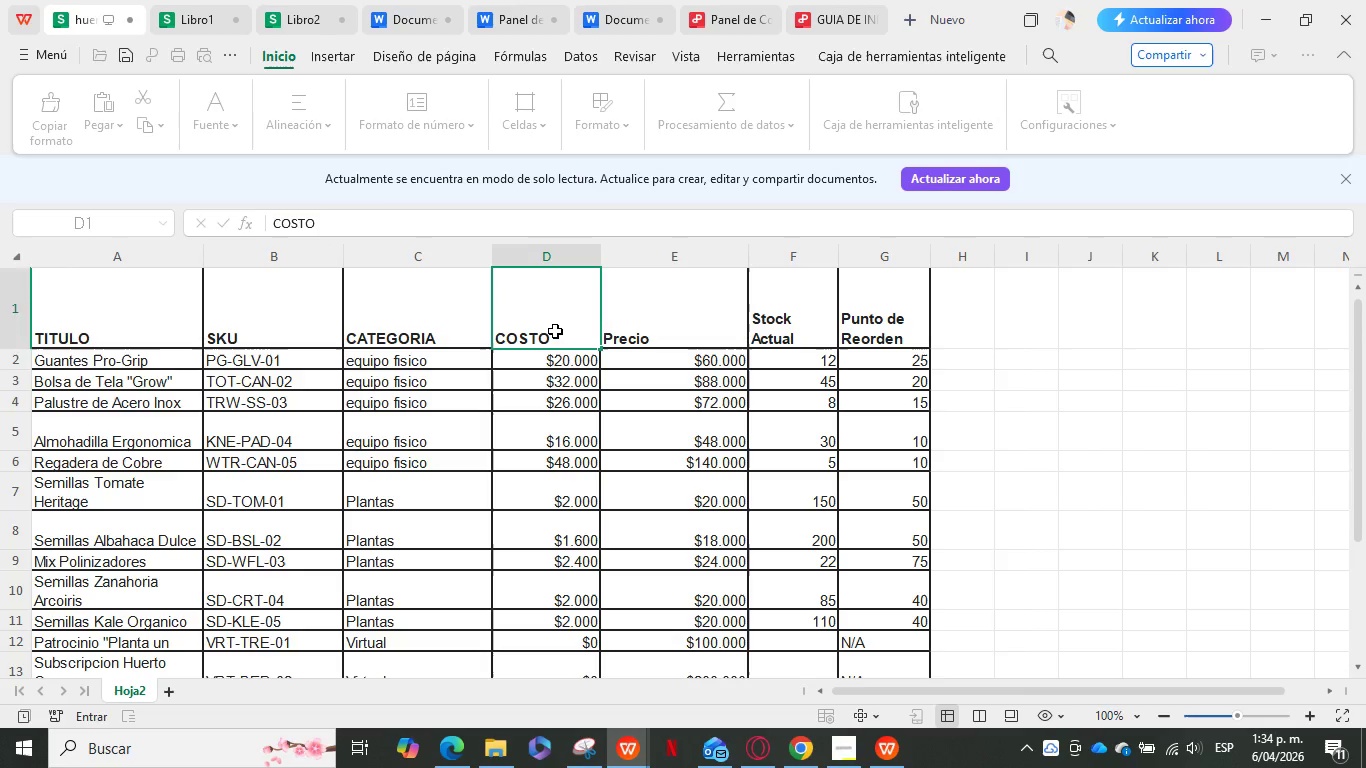 
key(Enter)
 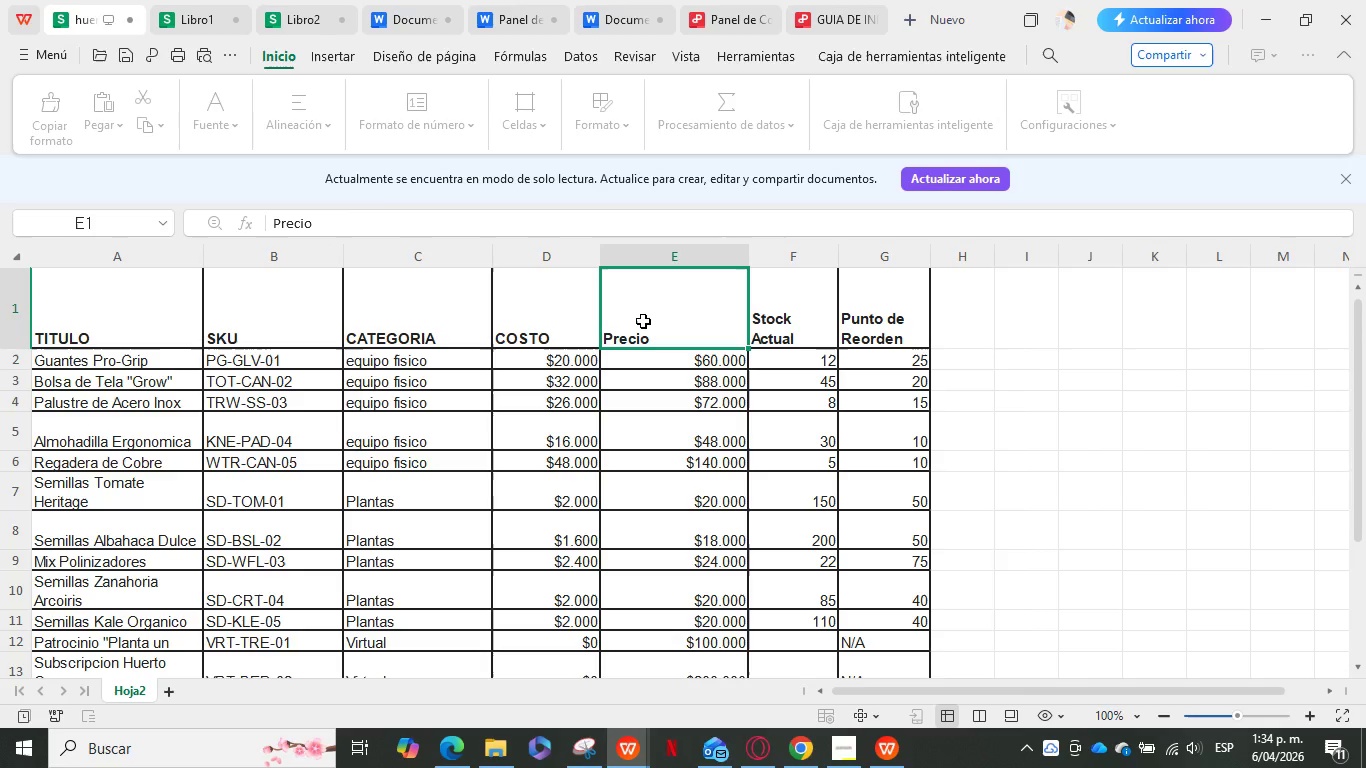 
type(PRECIO PUL)
key(Backspace)
type(BLICO)
 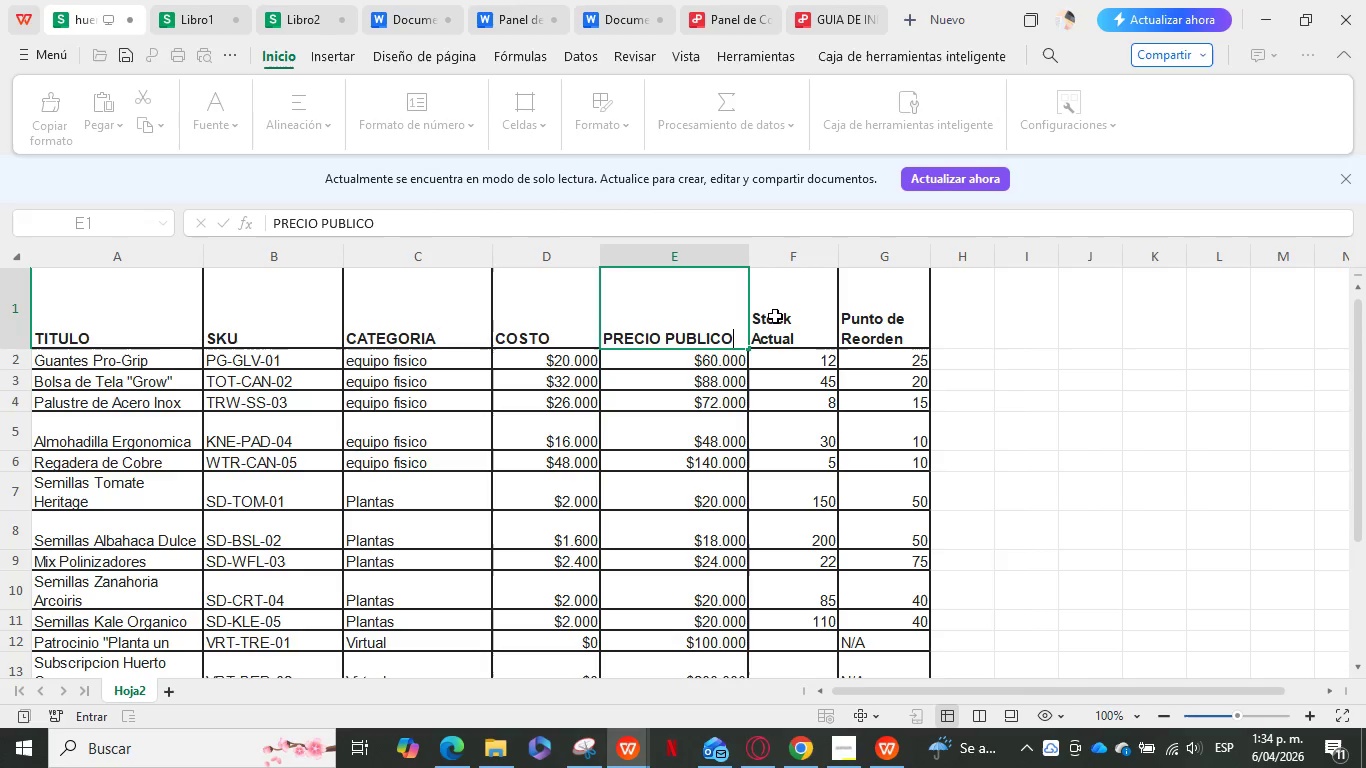 
left_click_drag(start_coordinate=[776, 315], to_coordinate=[770, 322])
 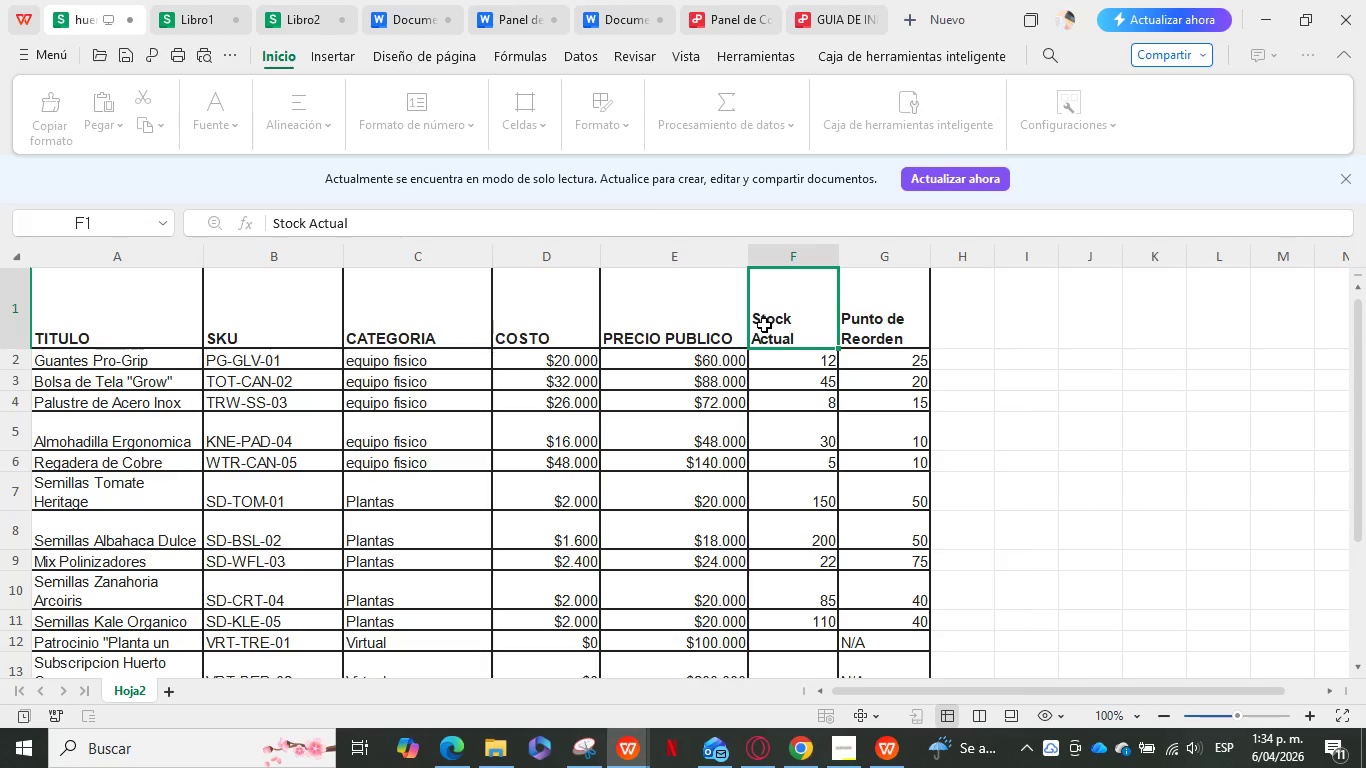 
type(STCOJ)
key(Backspace)
key(Backspace)
key(Backspace)
type(OCK ACTUAL)
 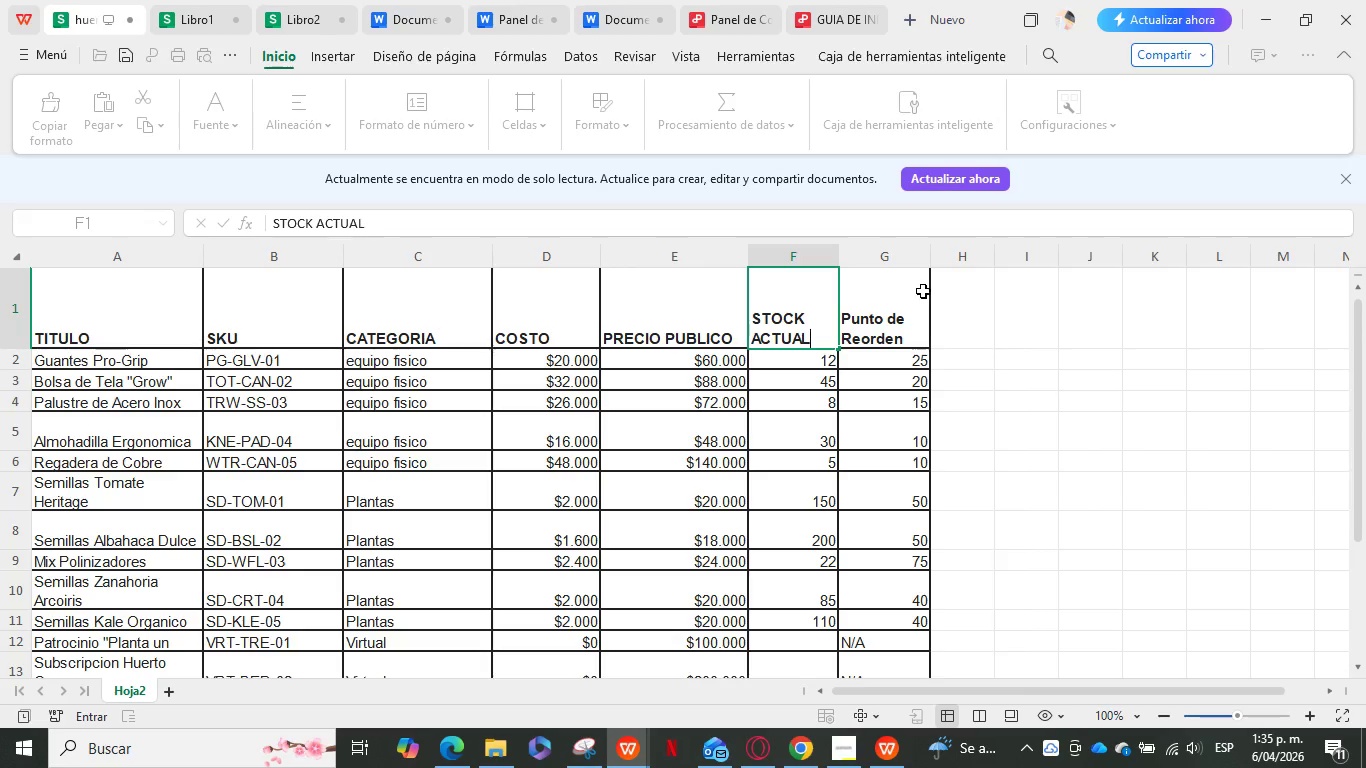 
left_click([885, 324])
 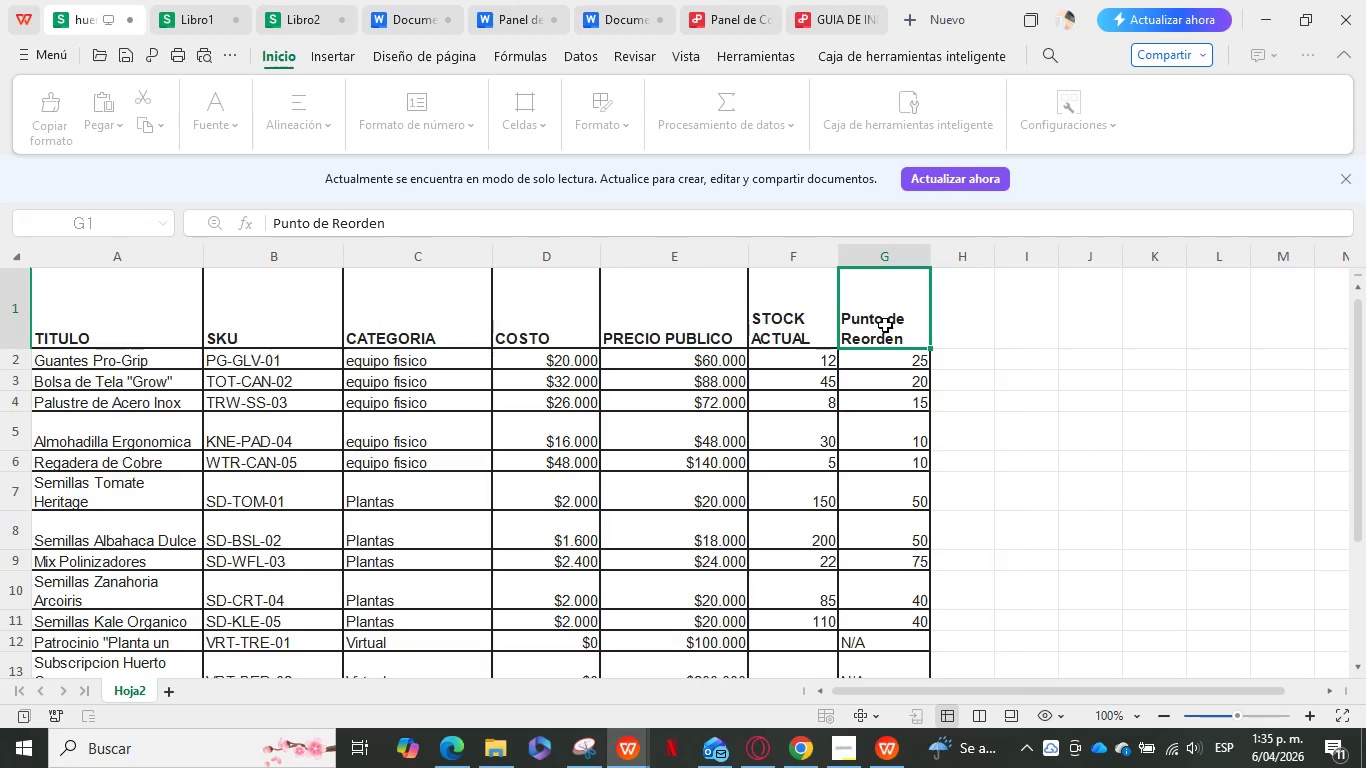 
type(PINTO)
key(Backspace)
key(Backspace)
key(Backspace)
key(Backspace)
type(UNTO DE REORDEN)
 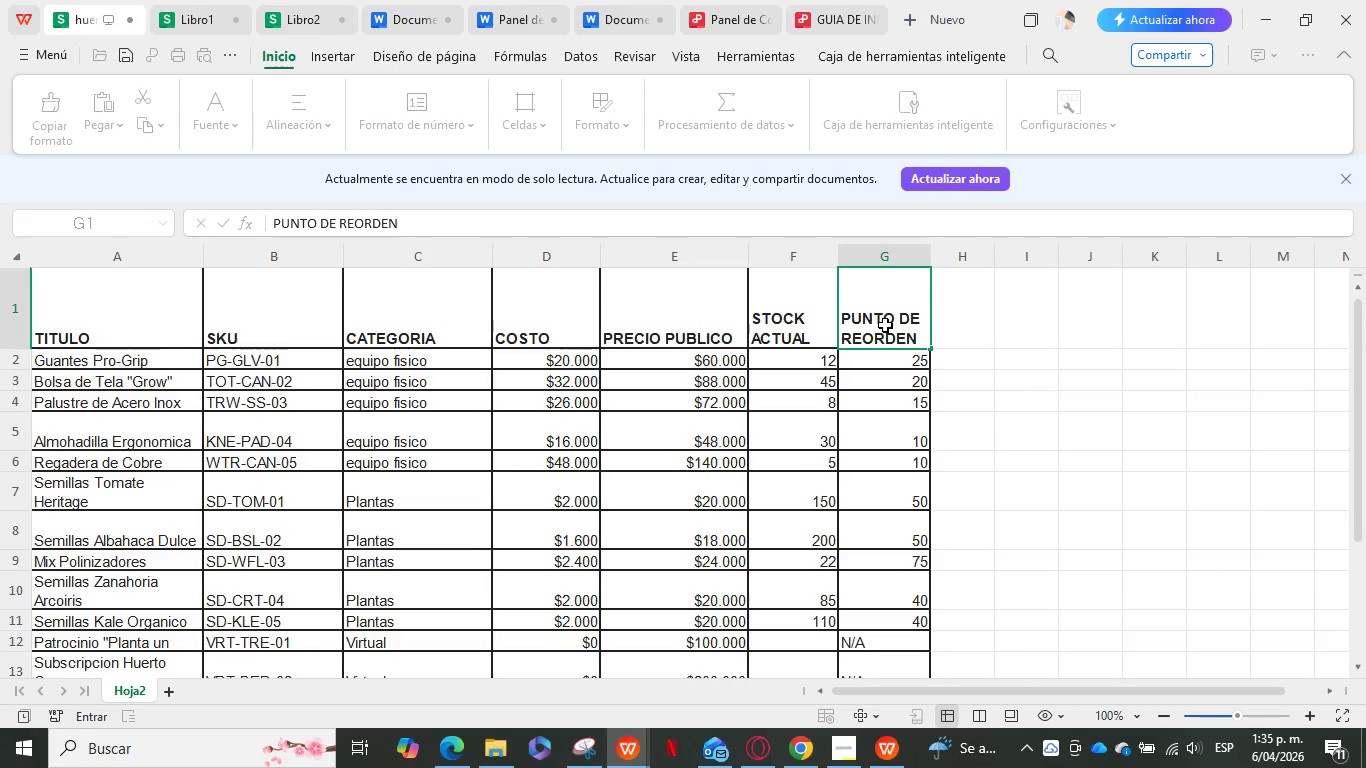 
key(Enter)
 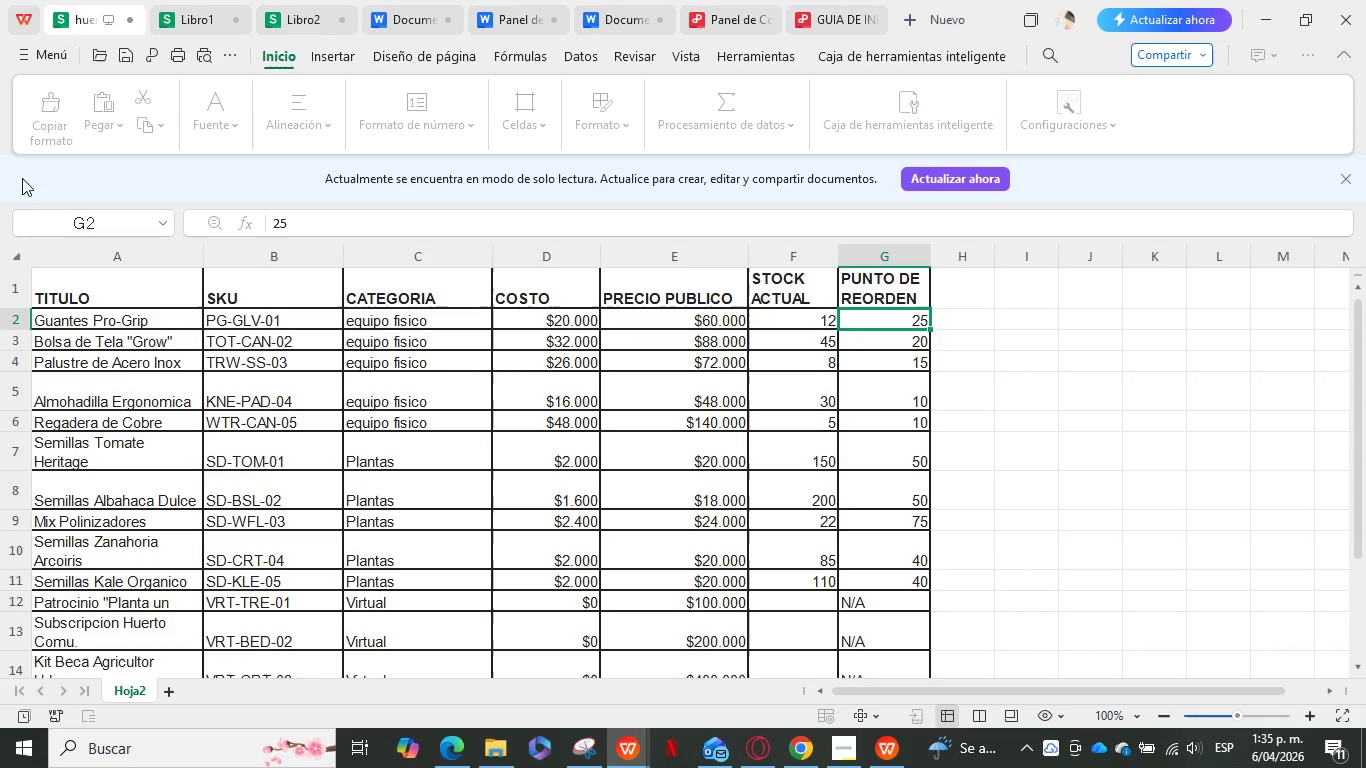 
left_click([130, 316])
 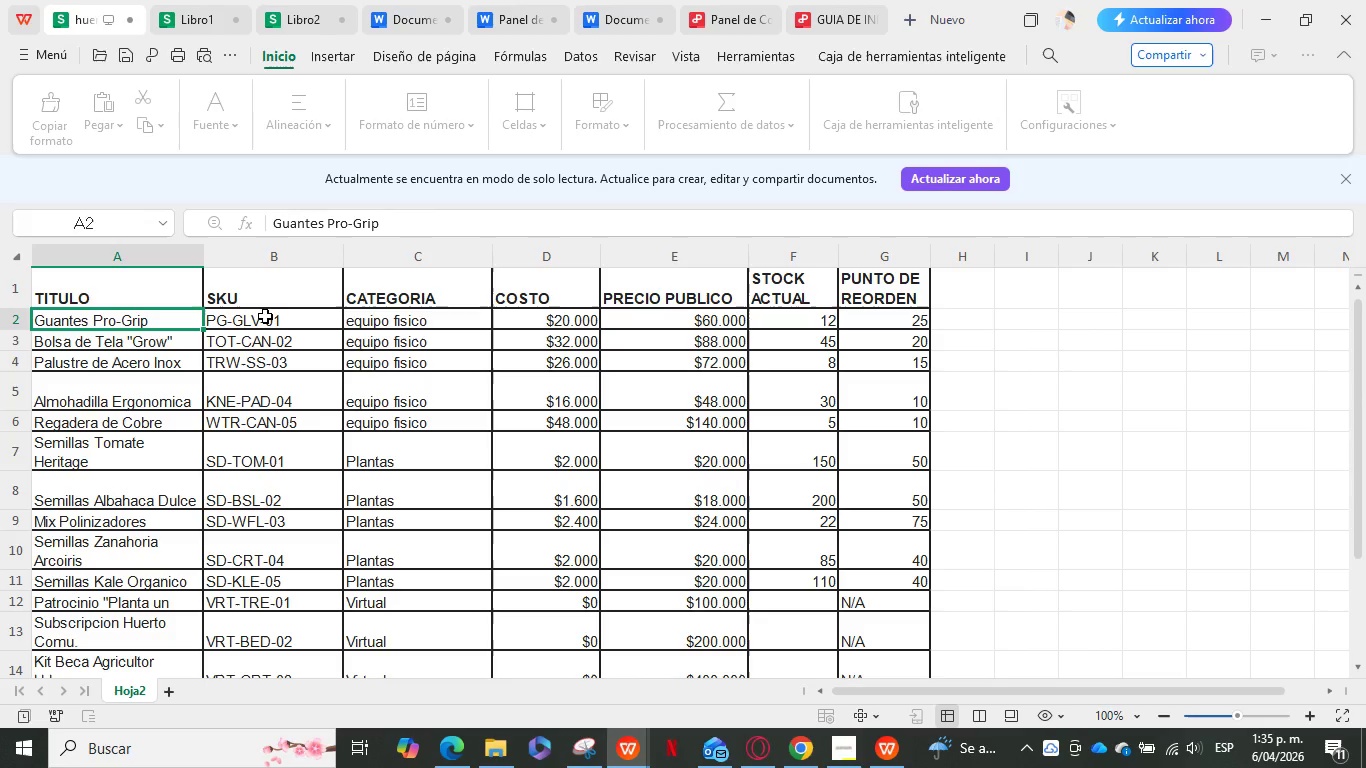 
wait(9.69)
 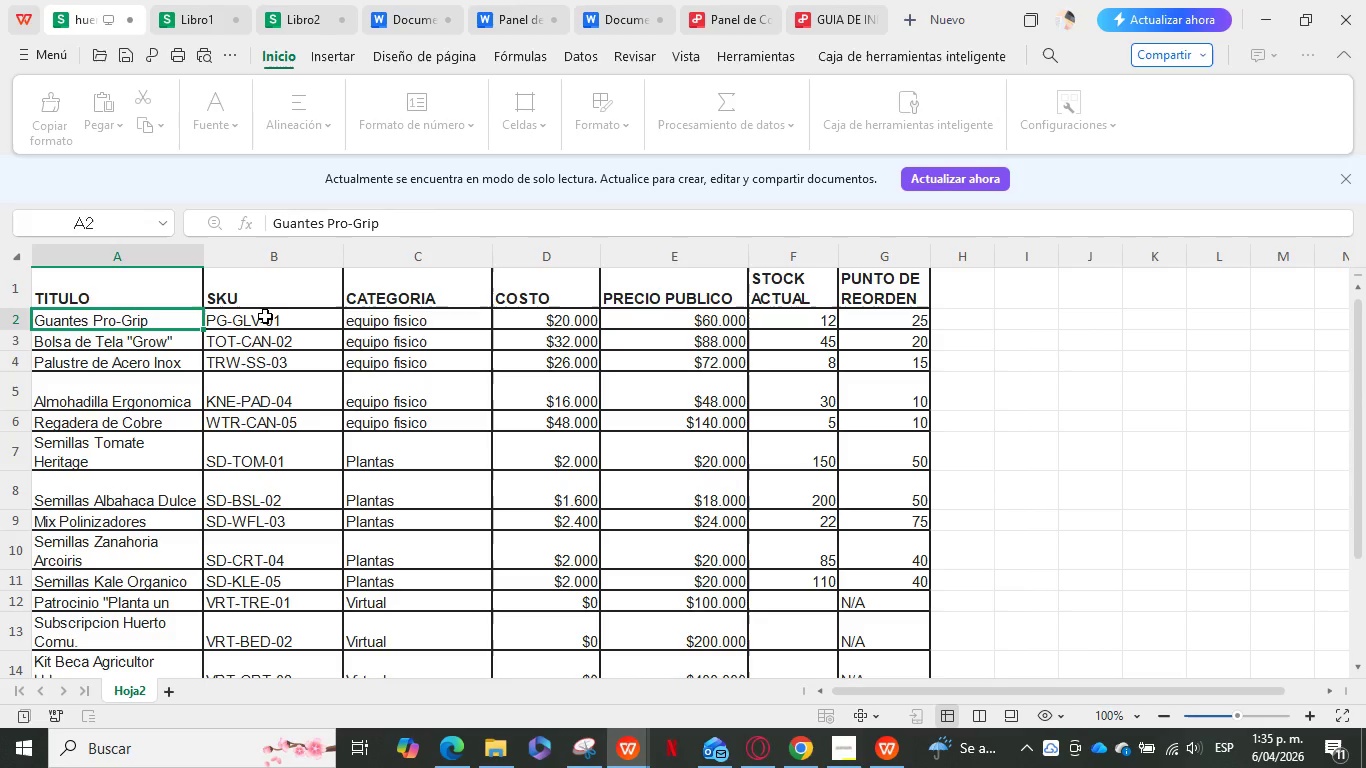 
left_click([176, 342])
 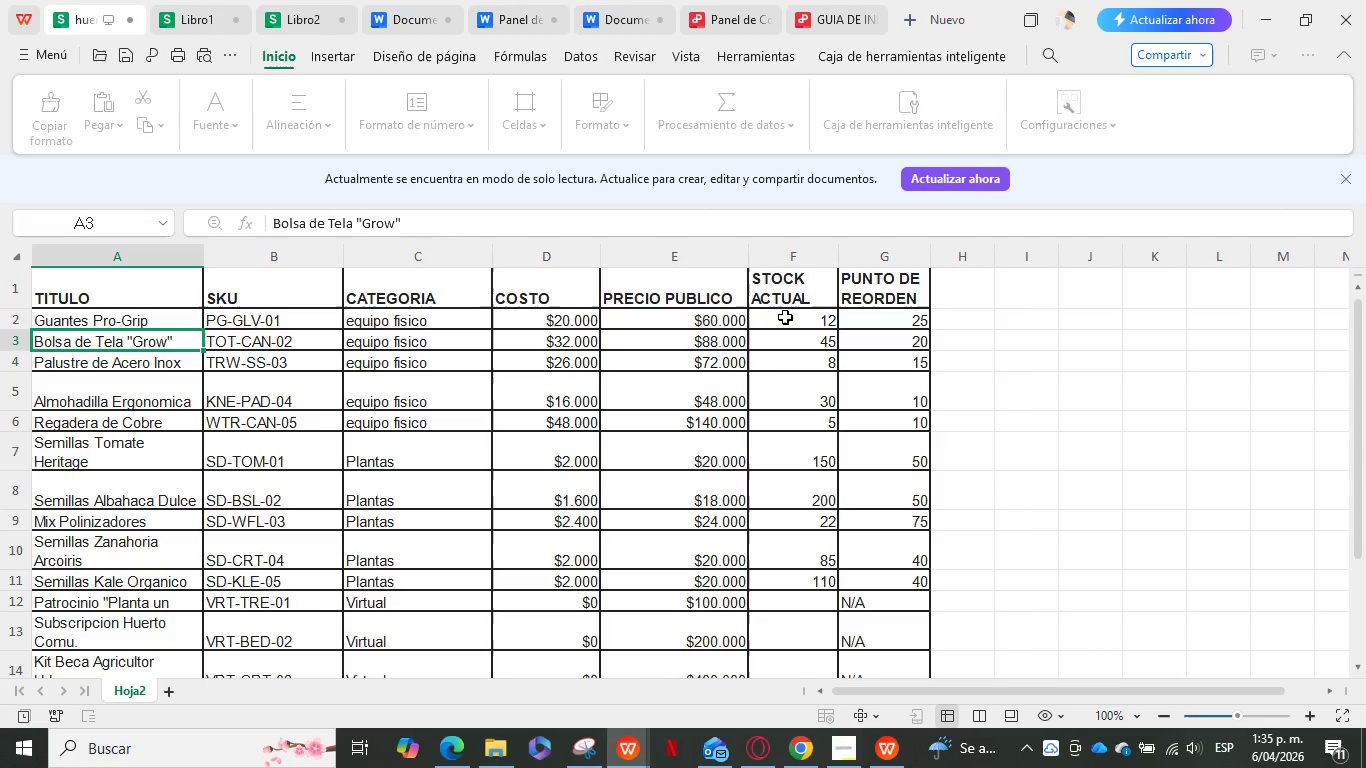 
left_click([804, 333])
 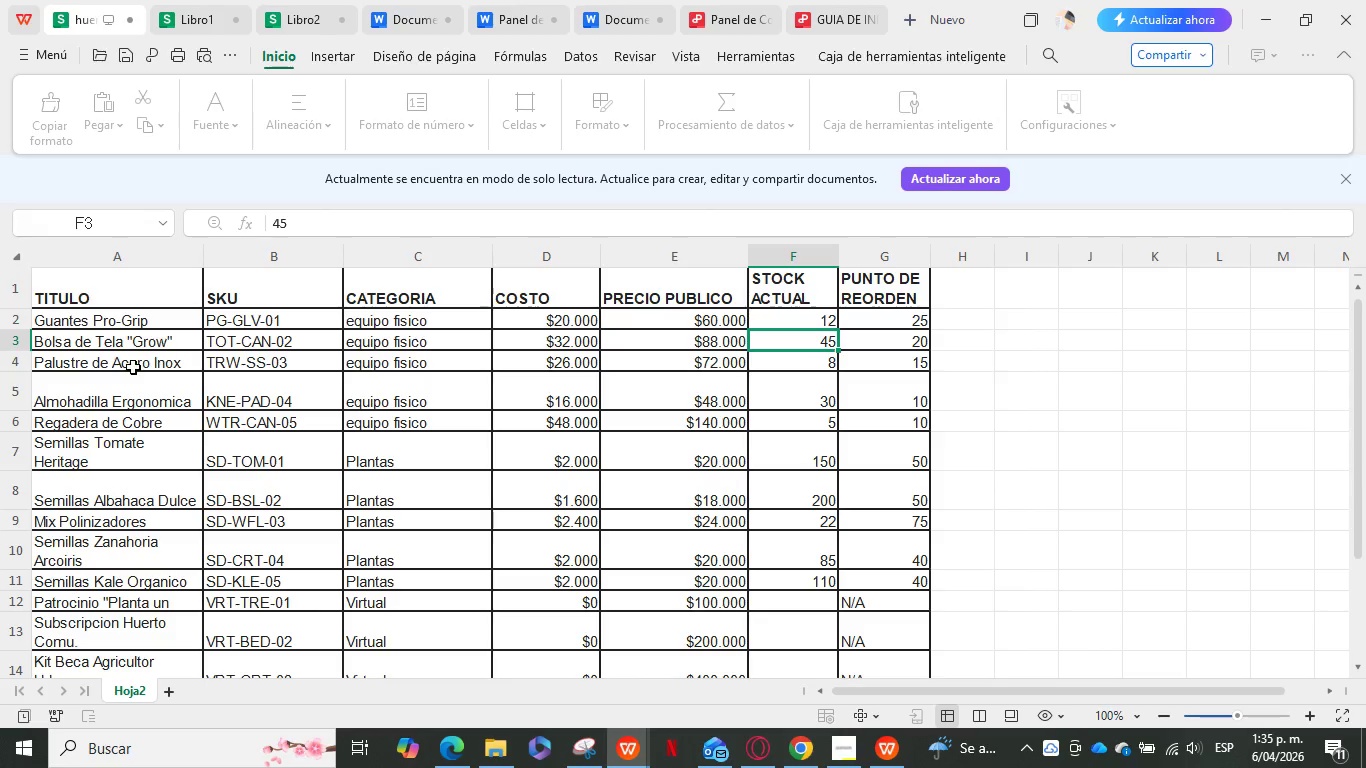 
left_click([133, 366])
 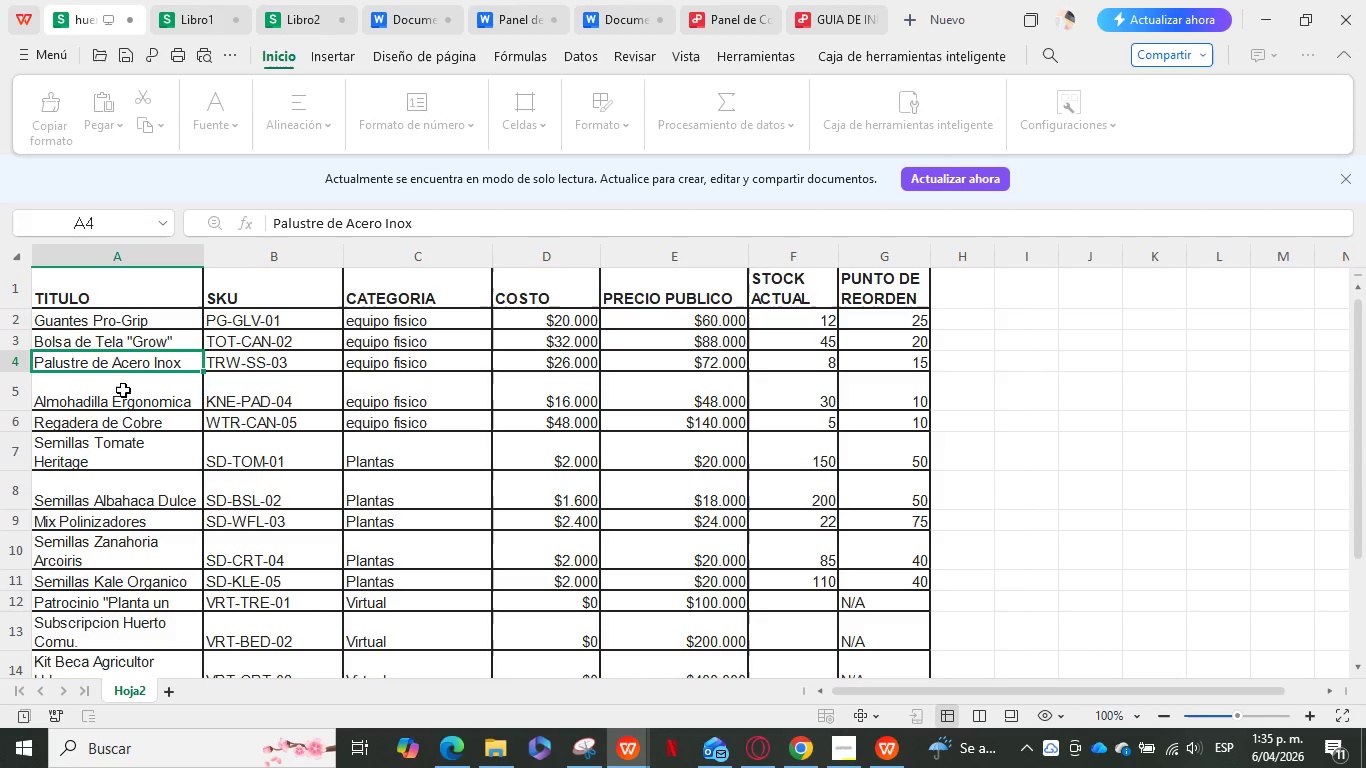 
left_click([120, 397])
 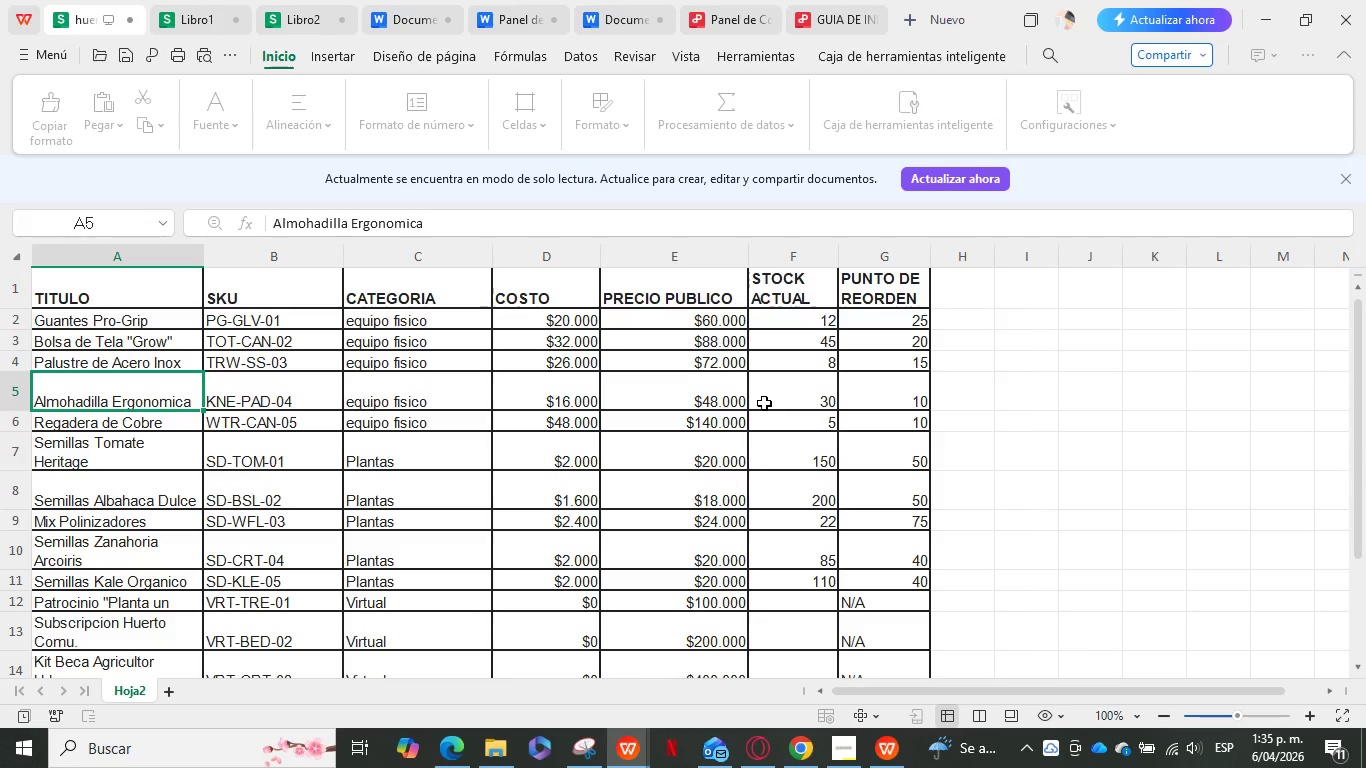 
wait(5.48)
 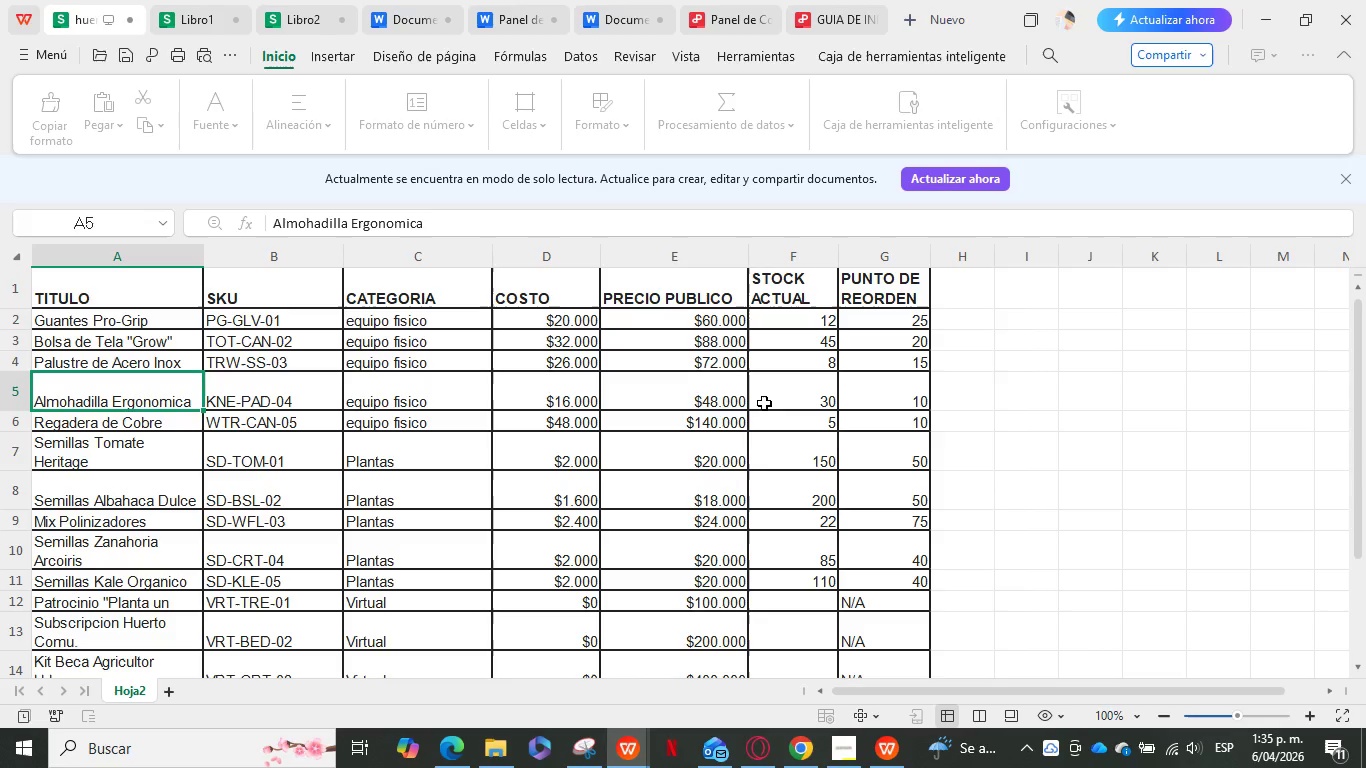 
left_click([113, 422])
 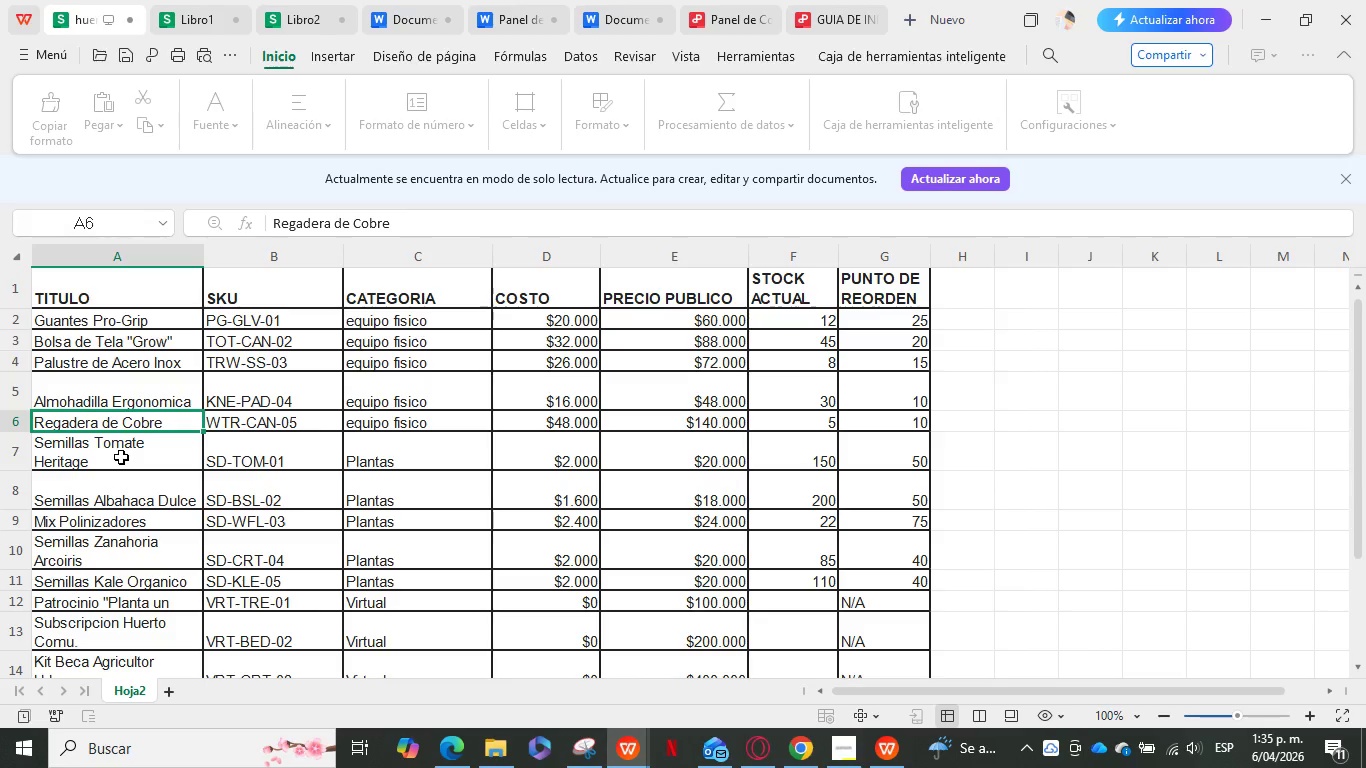 
left_click([121, 456])
 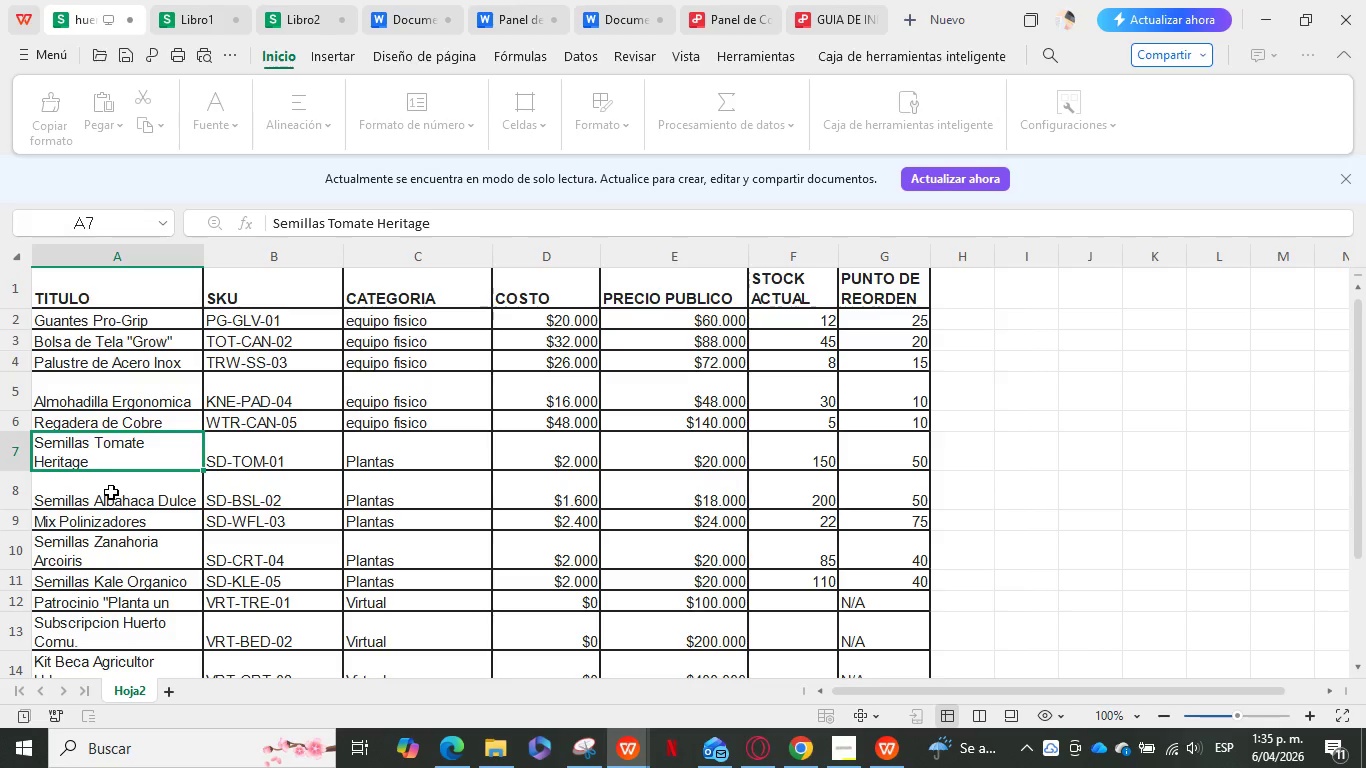 
left_click([111, 491])
 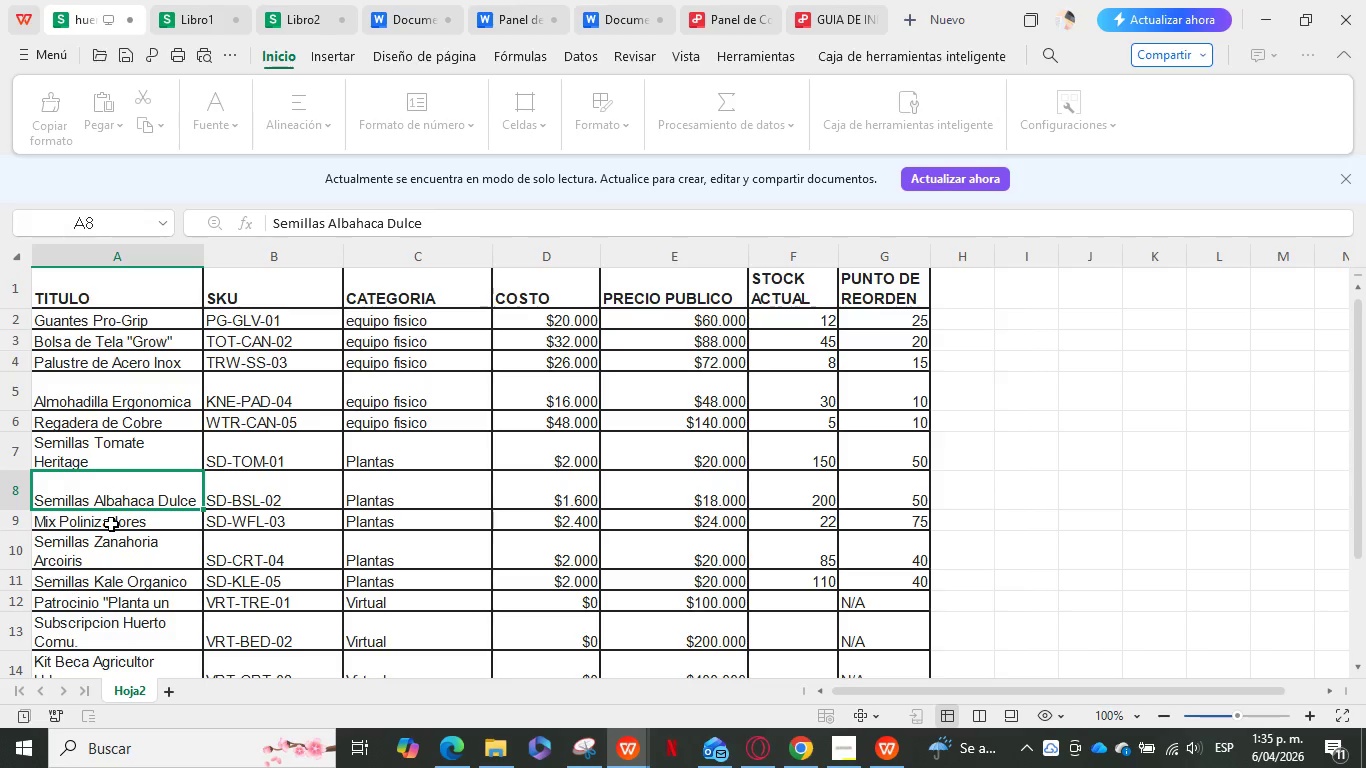 
wait(10.28)
 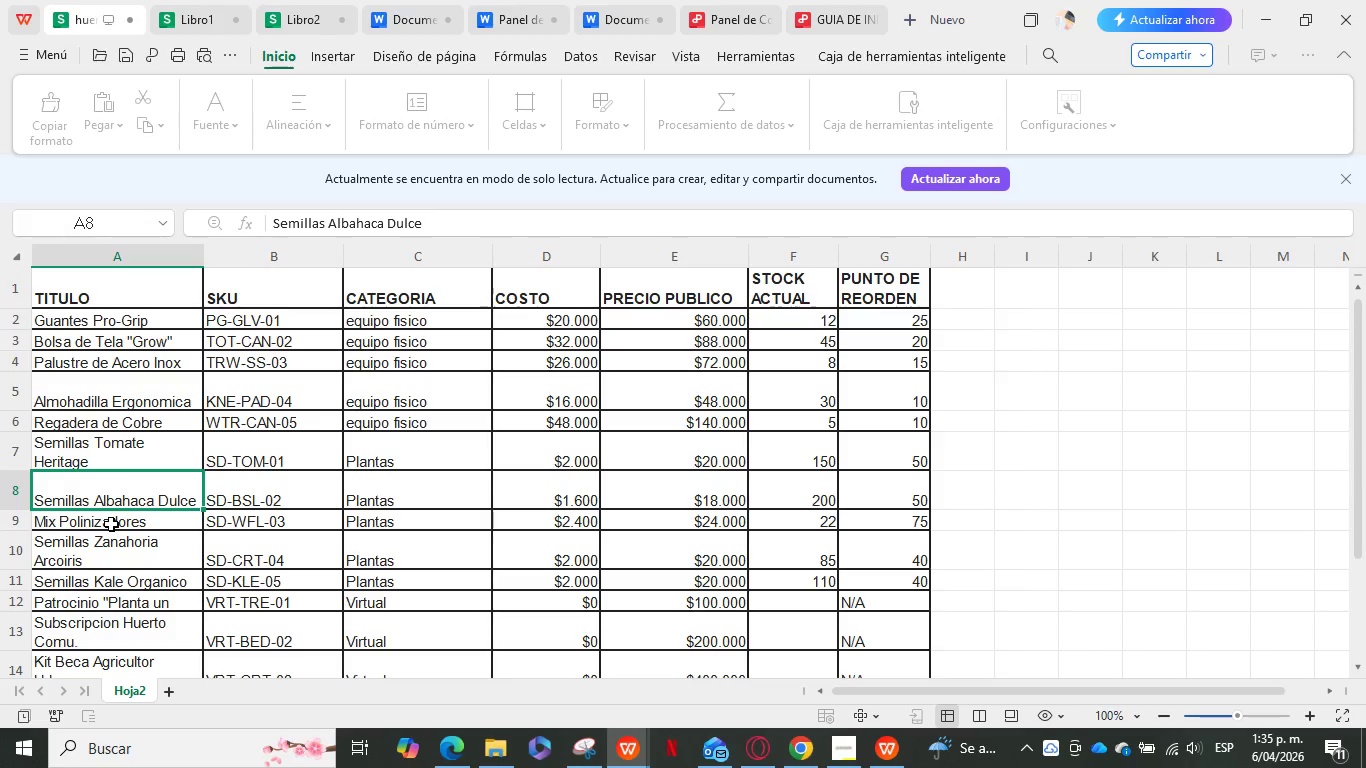 
left_click([111, 523])
 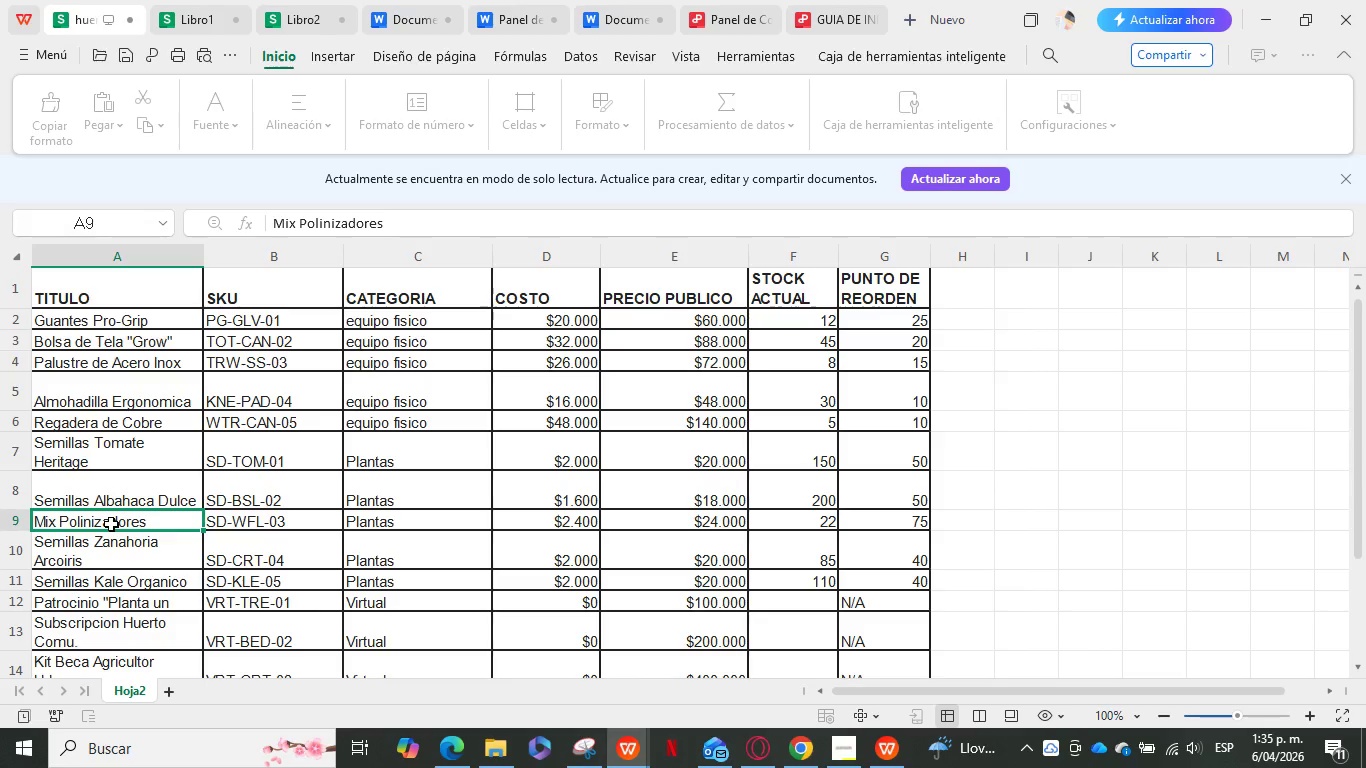 
left_click([127, 547])
 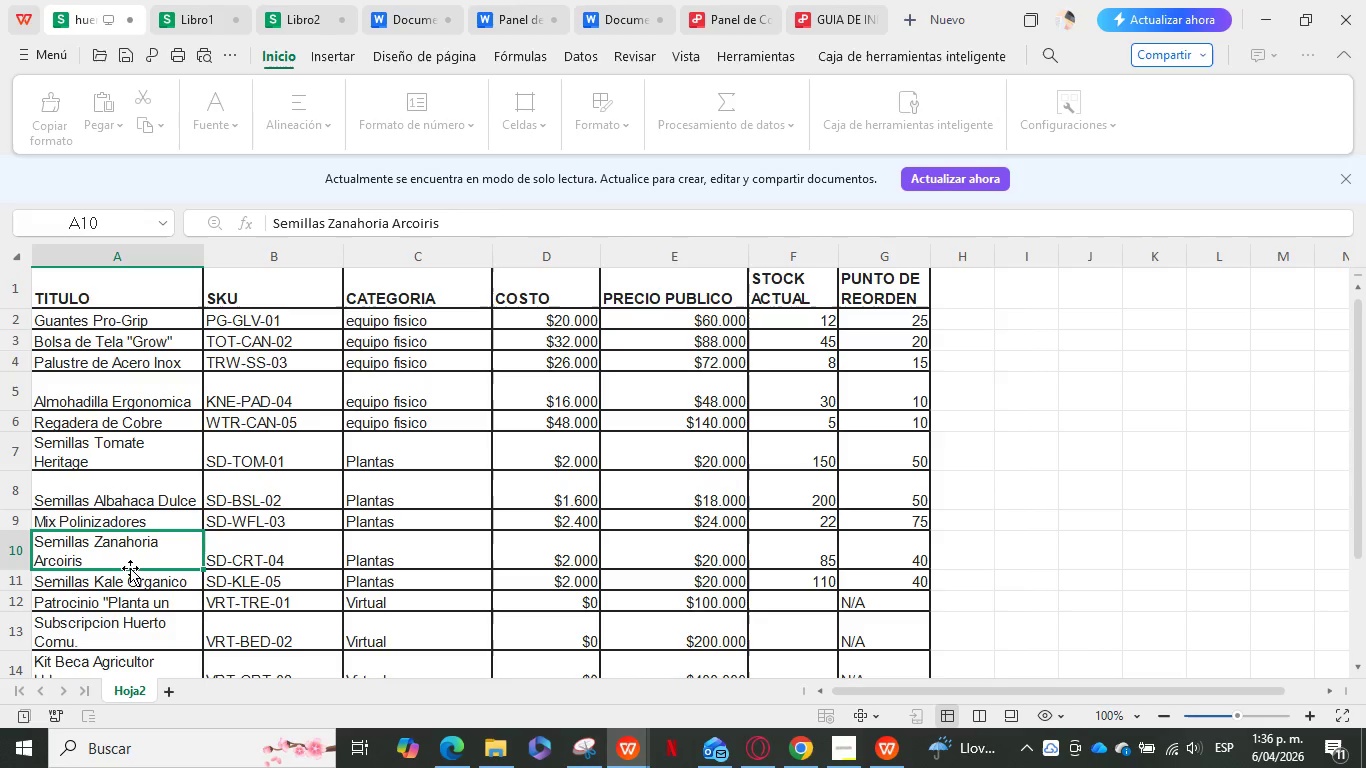 
left_click([132, 580])
 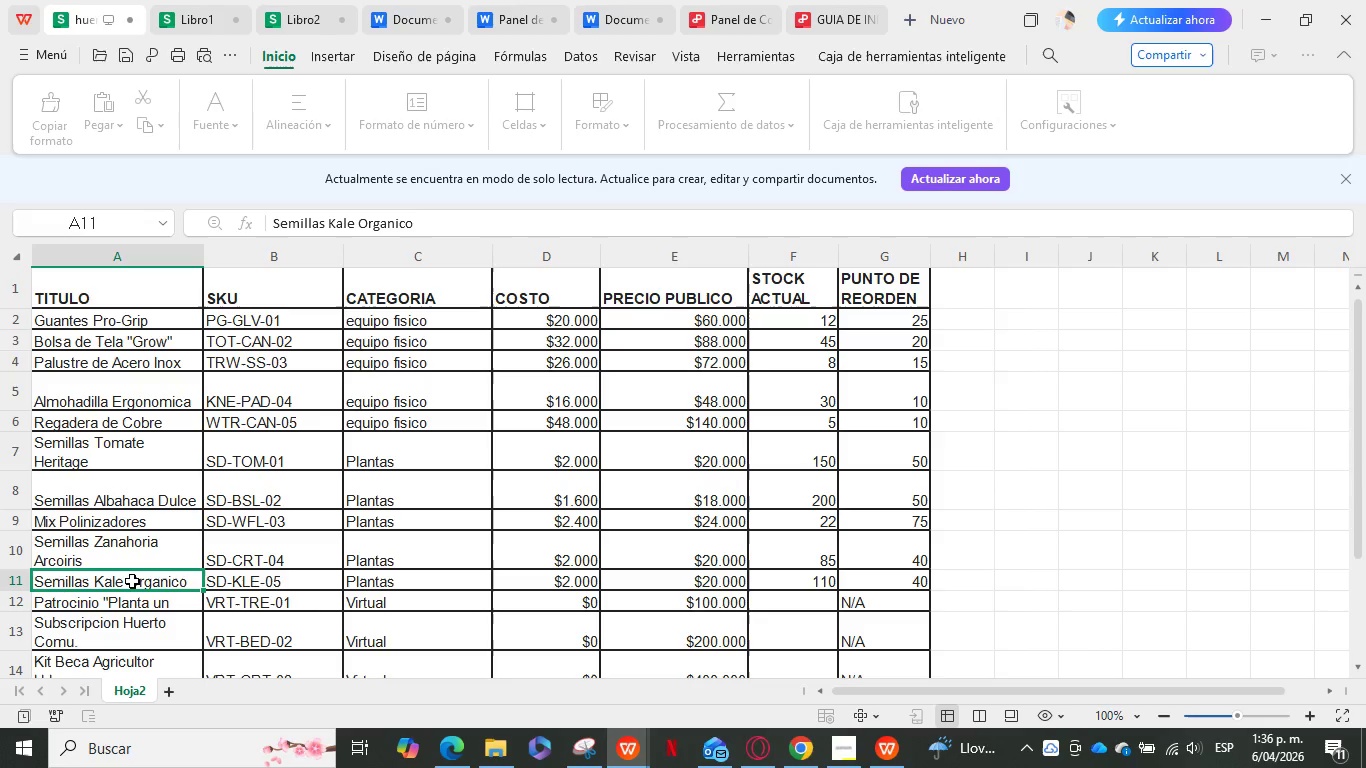 
left_click([126, 598])
 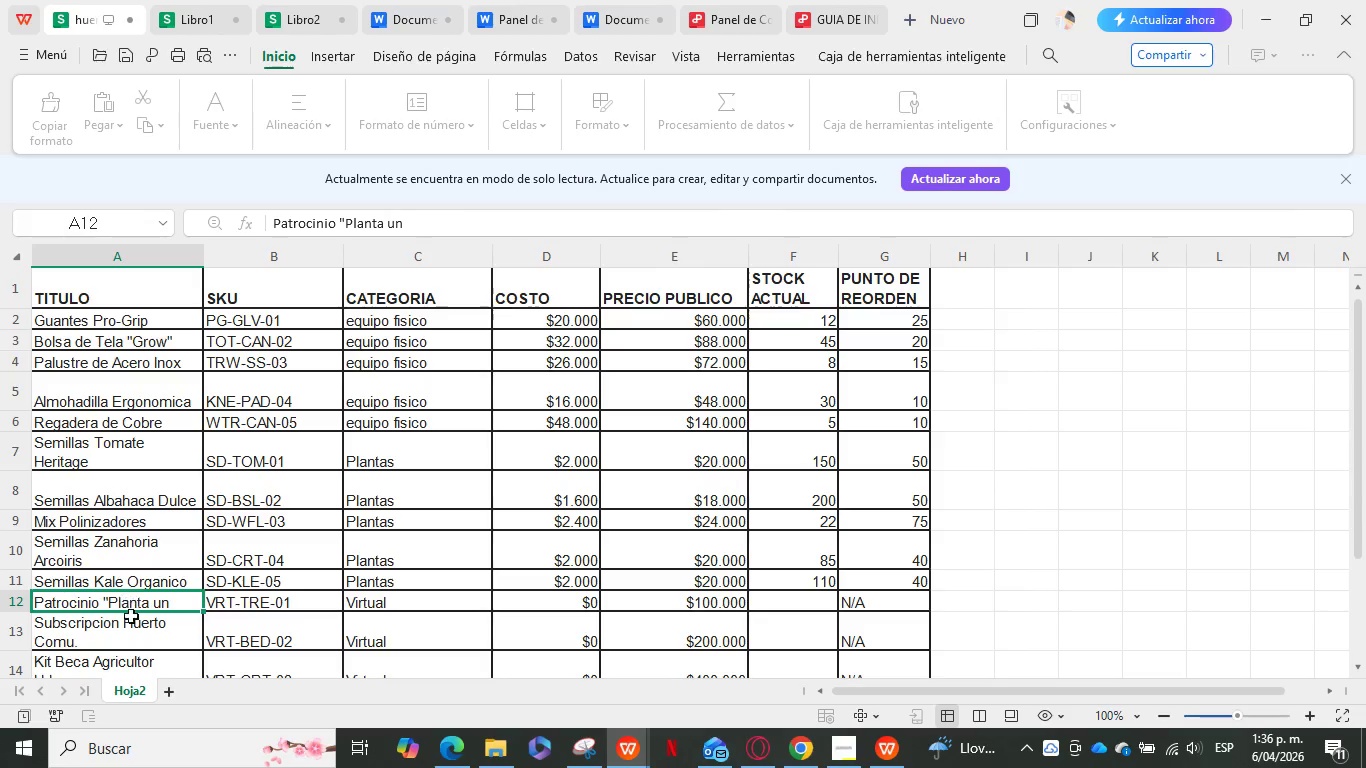 
left_click([136, 628])
 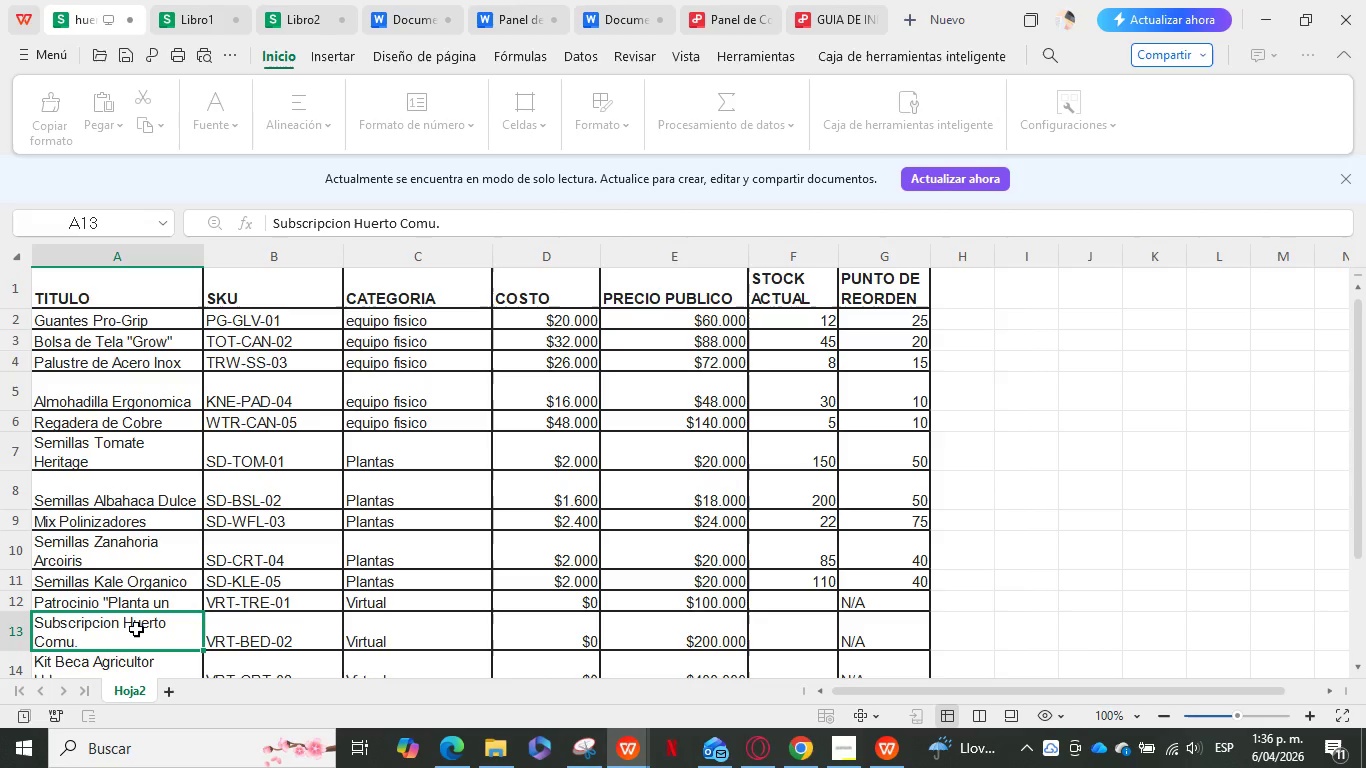 
wait(9.97)
 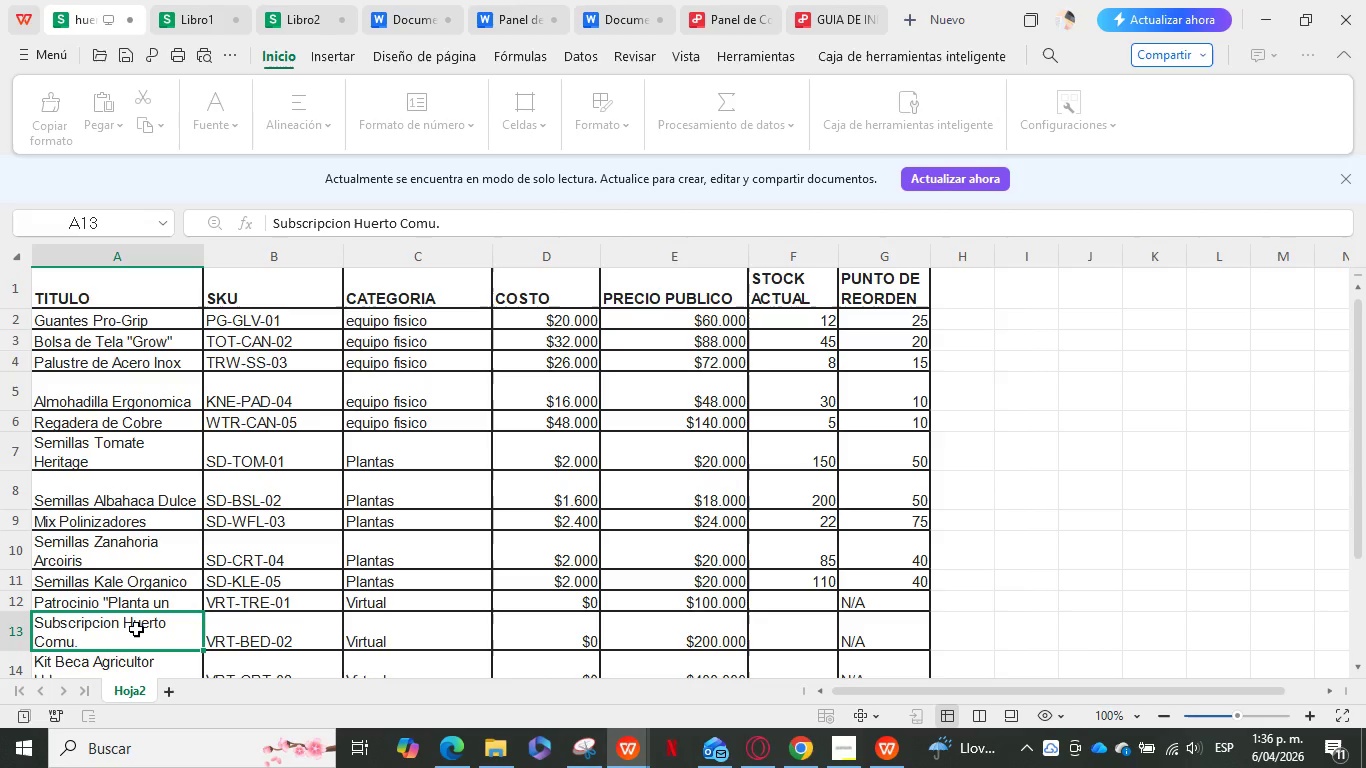 
scroll: coordinate [136, 628], scroll_direction: down, amount: 1.0
 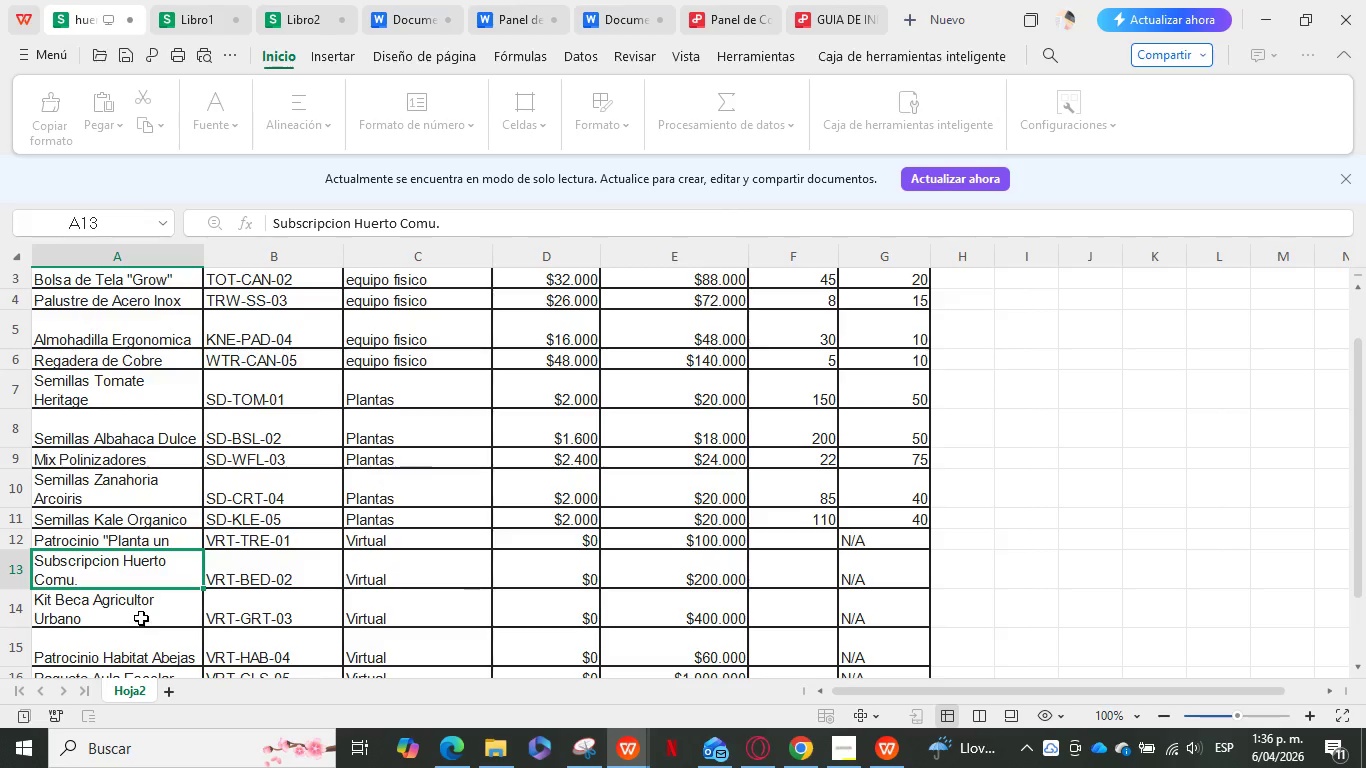 
left_click([141, 617])
 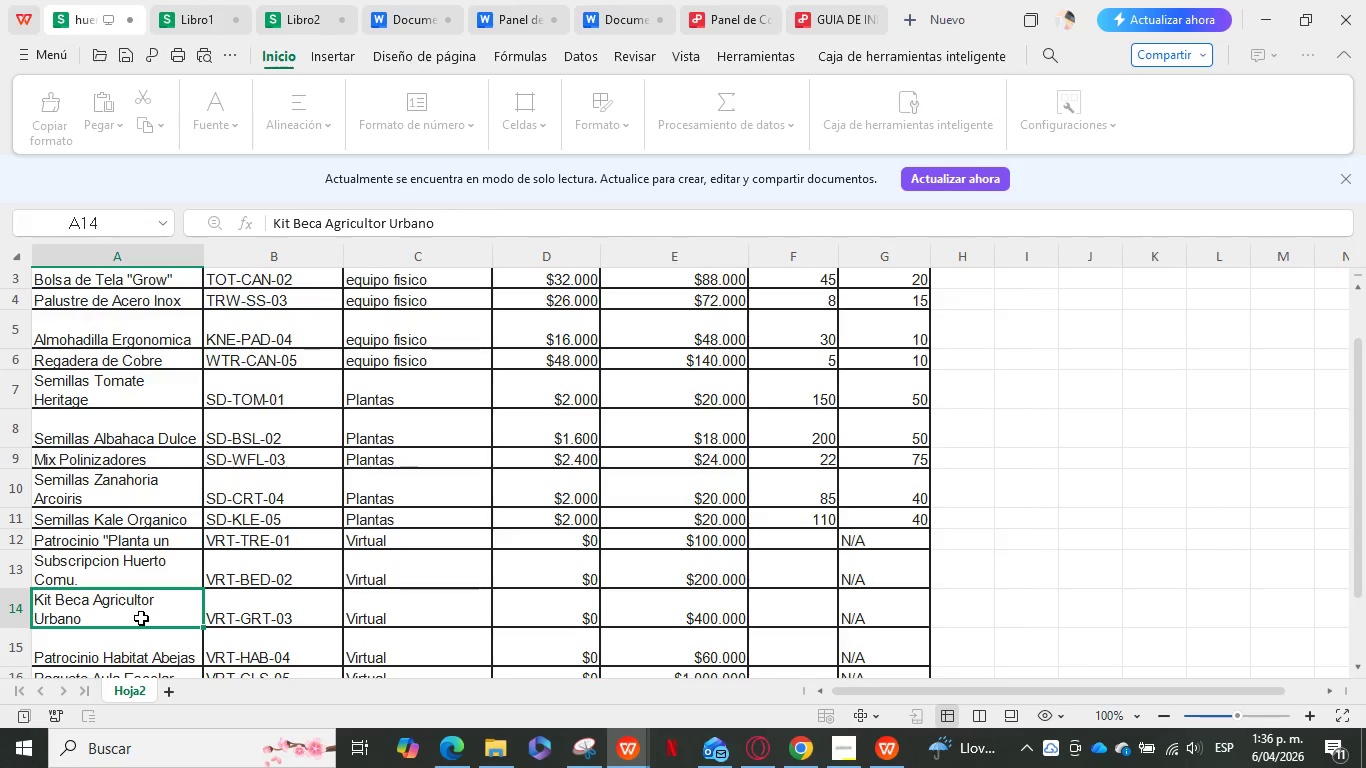 
wait(23.12)
 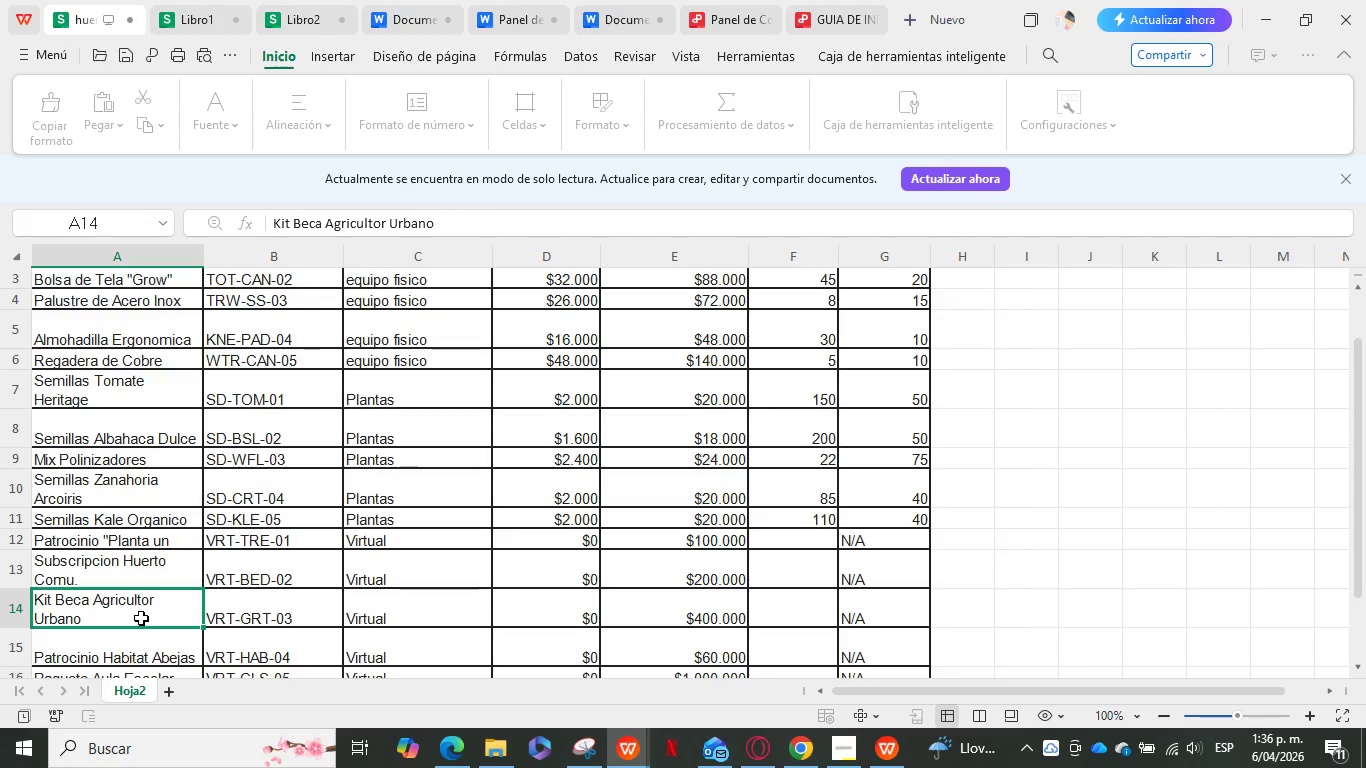 
scroll: coordinate [141, 617], scroll_direction: down, amount: 1.0
 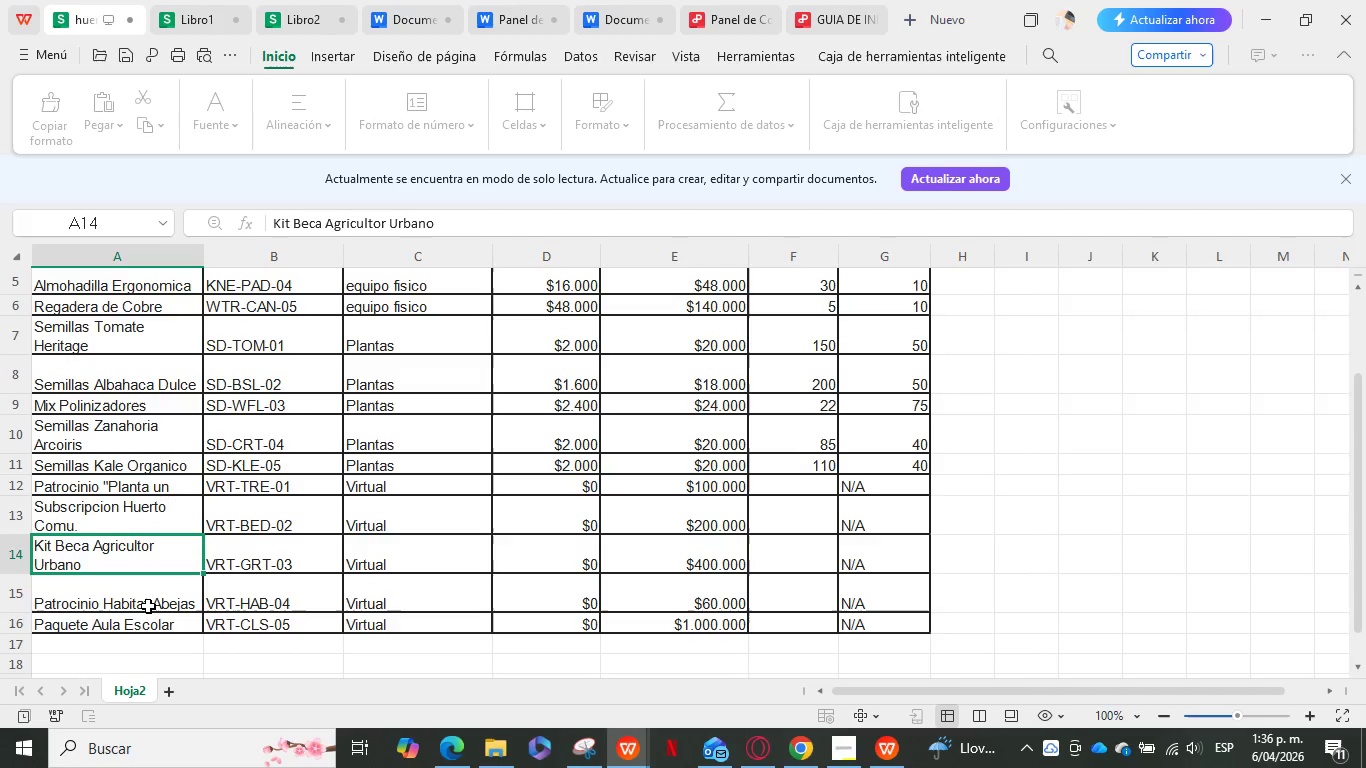 
left_click([148, 605])
 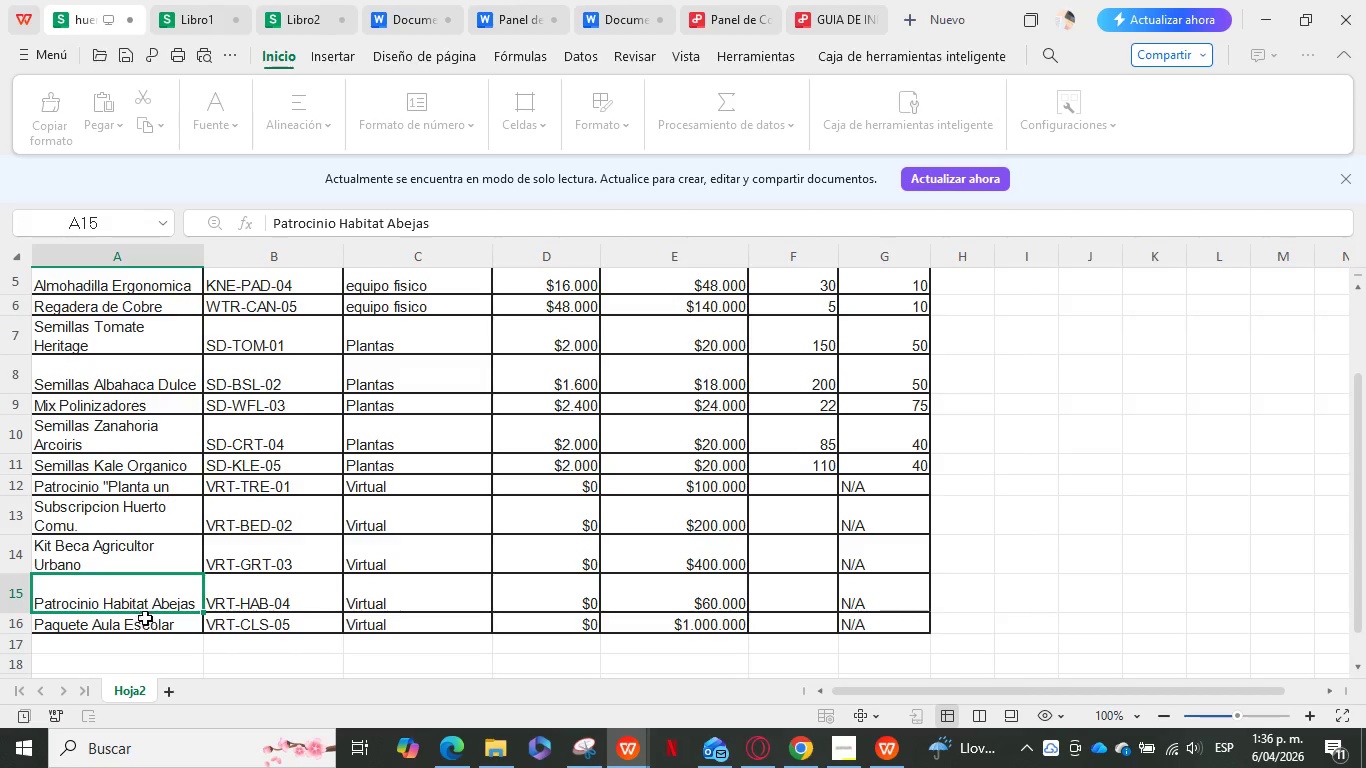 
left_click([143, 625])
 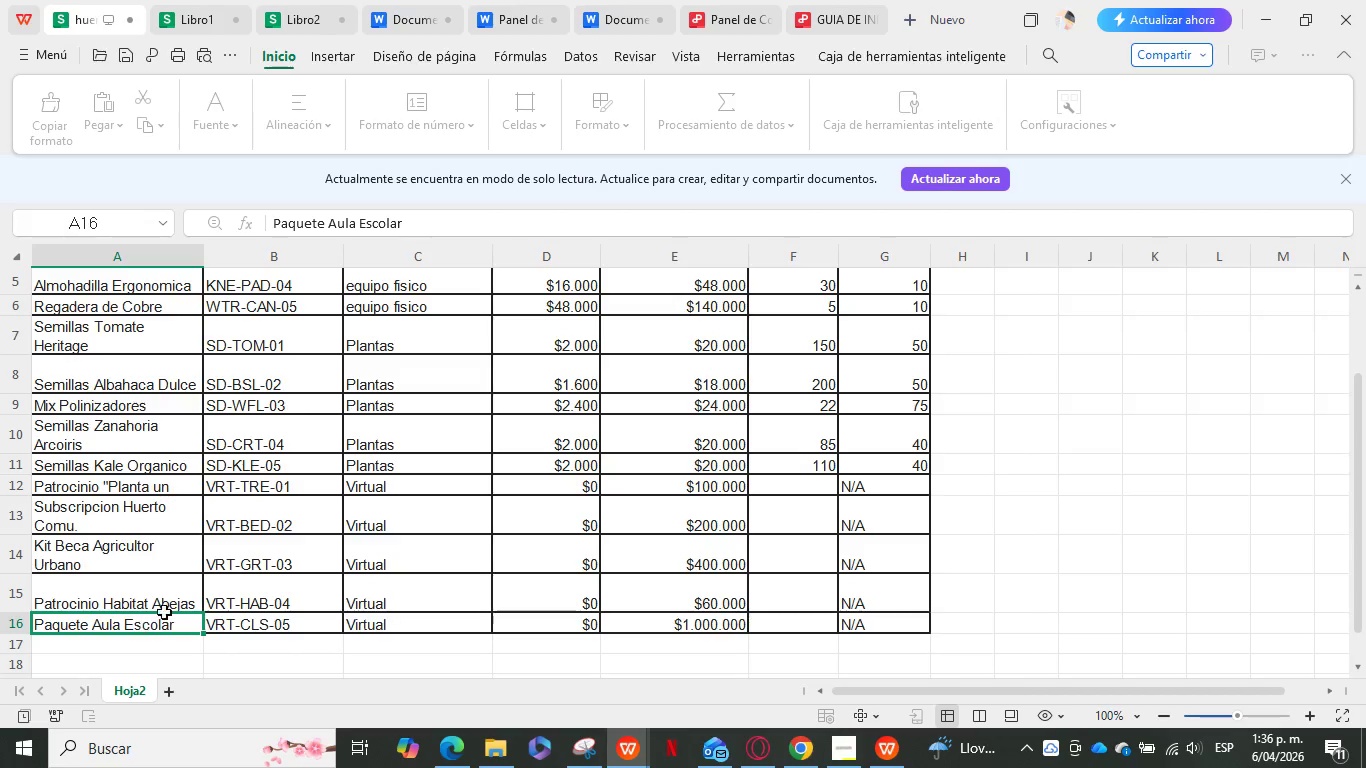 
scroll: coordinate [143, 441], scroll_direction: up, amount: 3.0
 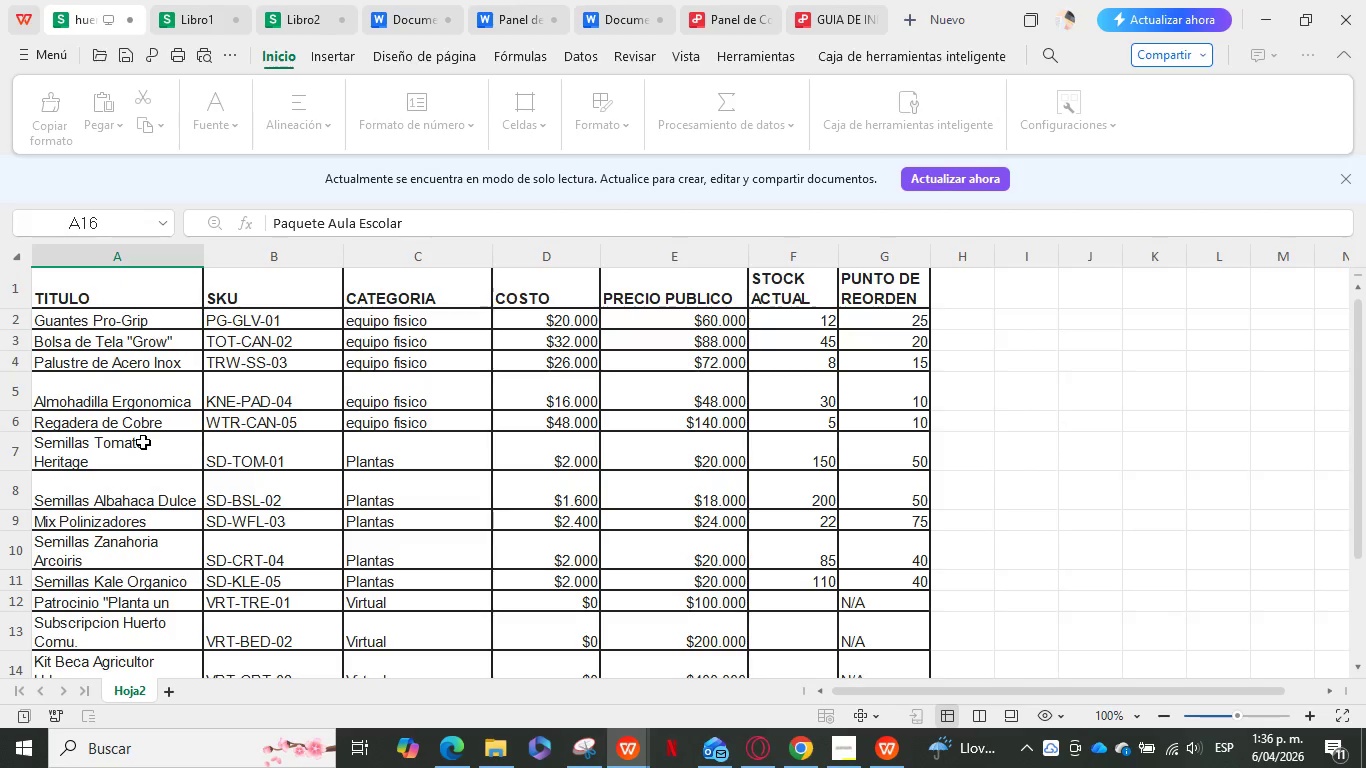 
left_click([143, 441])
 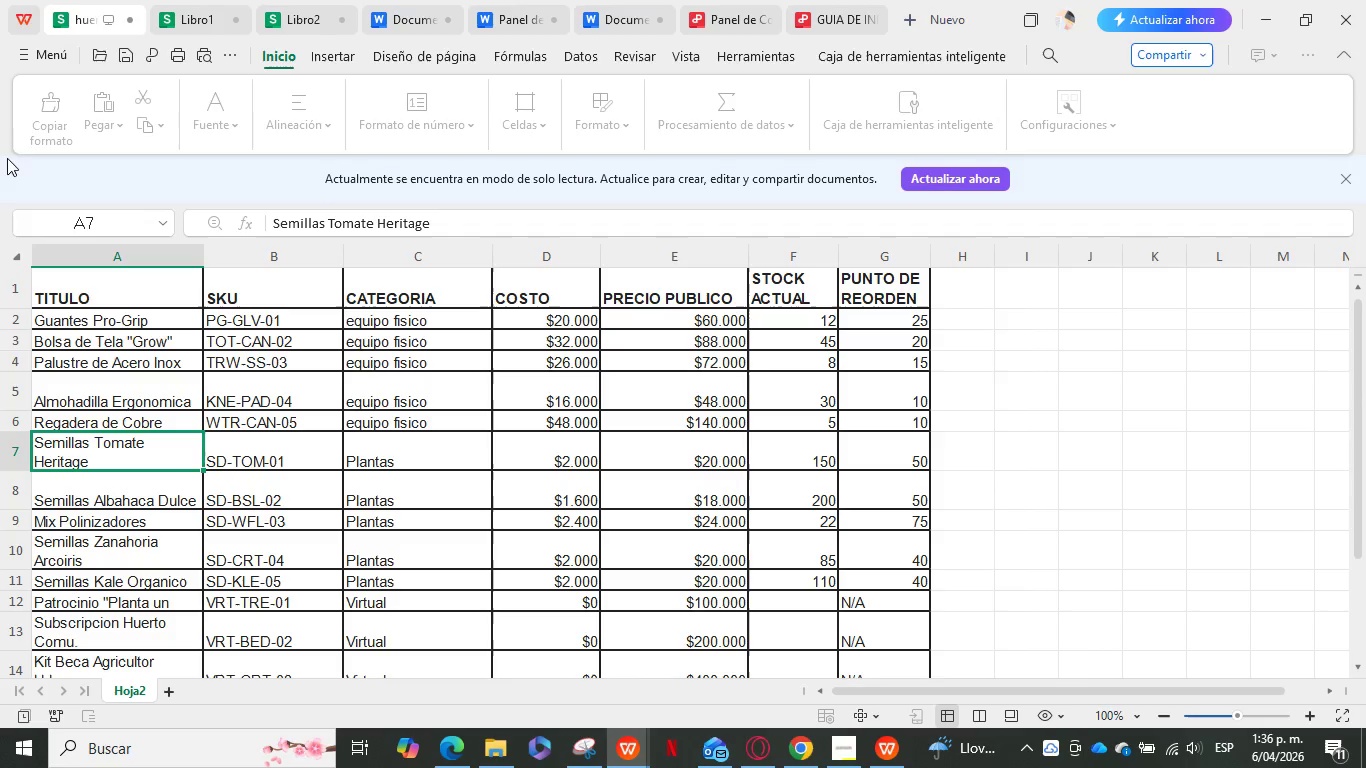 
left_click([40, 63])
 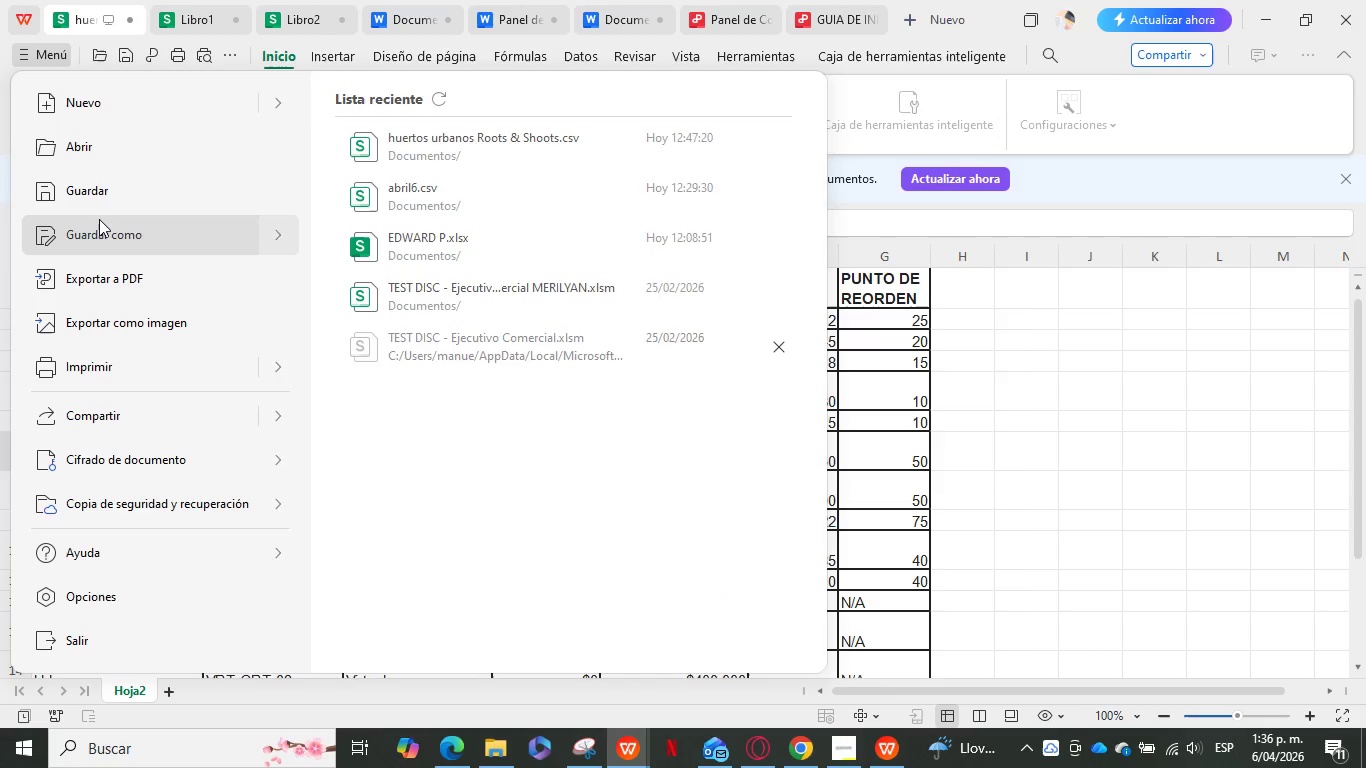 
left_click([101, 220])
 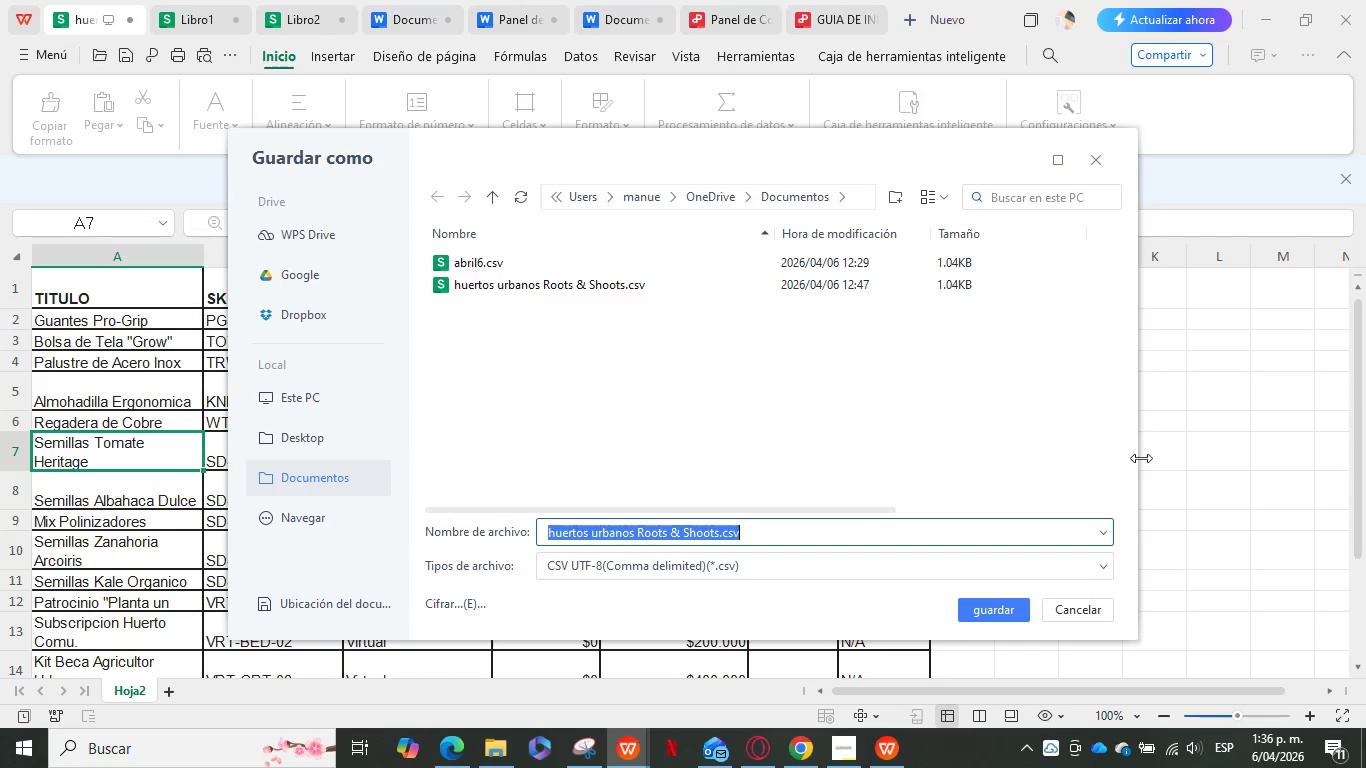 
left_click([967, 605])
 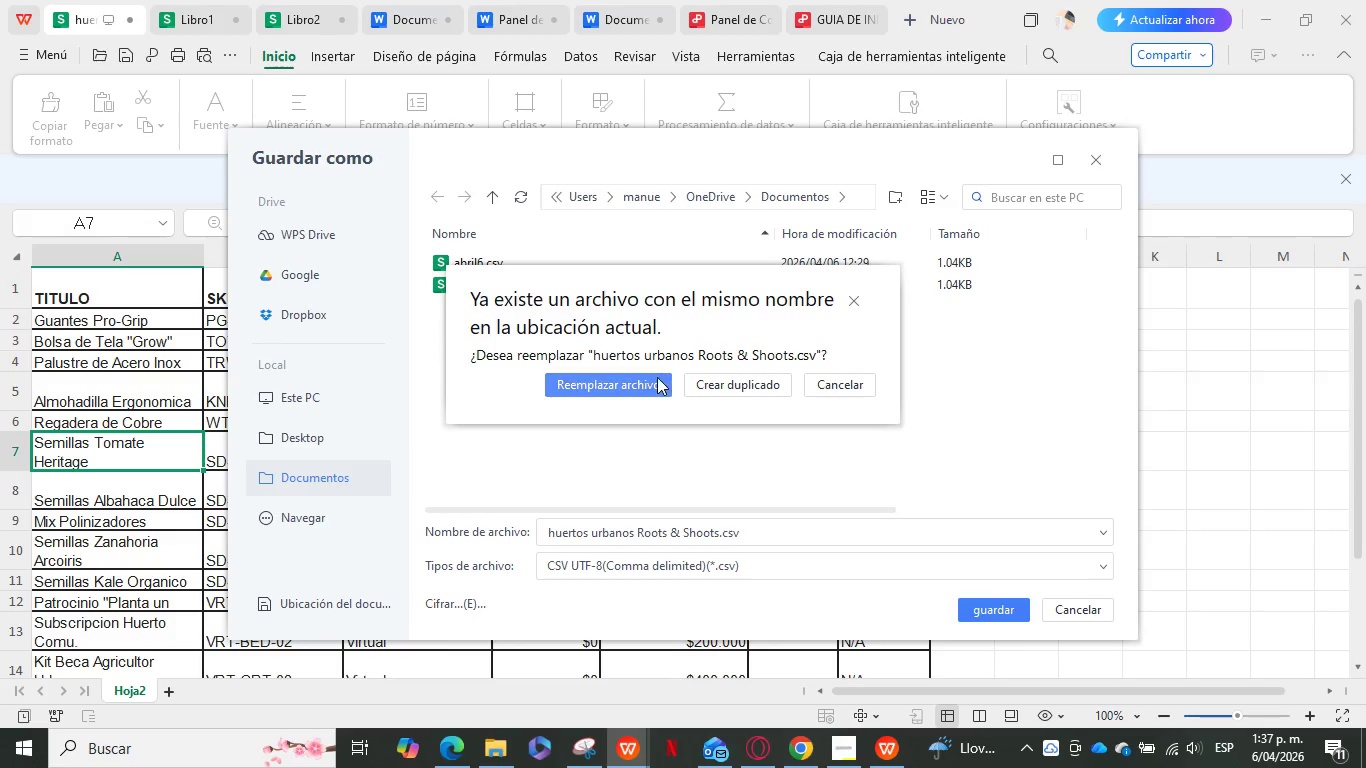 
left_click([636, 378])
 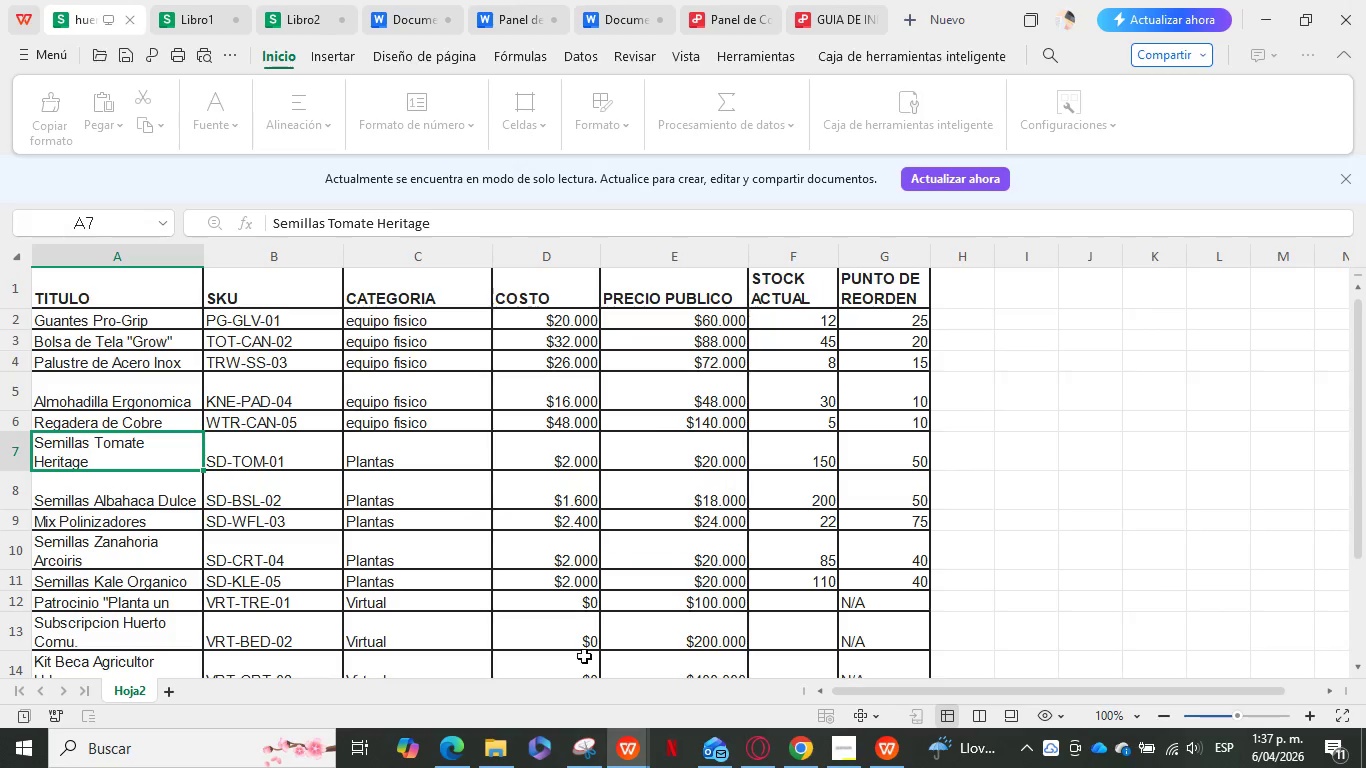 
left_click([489, 746])
 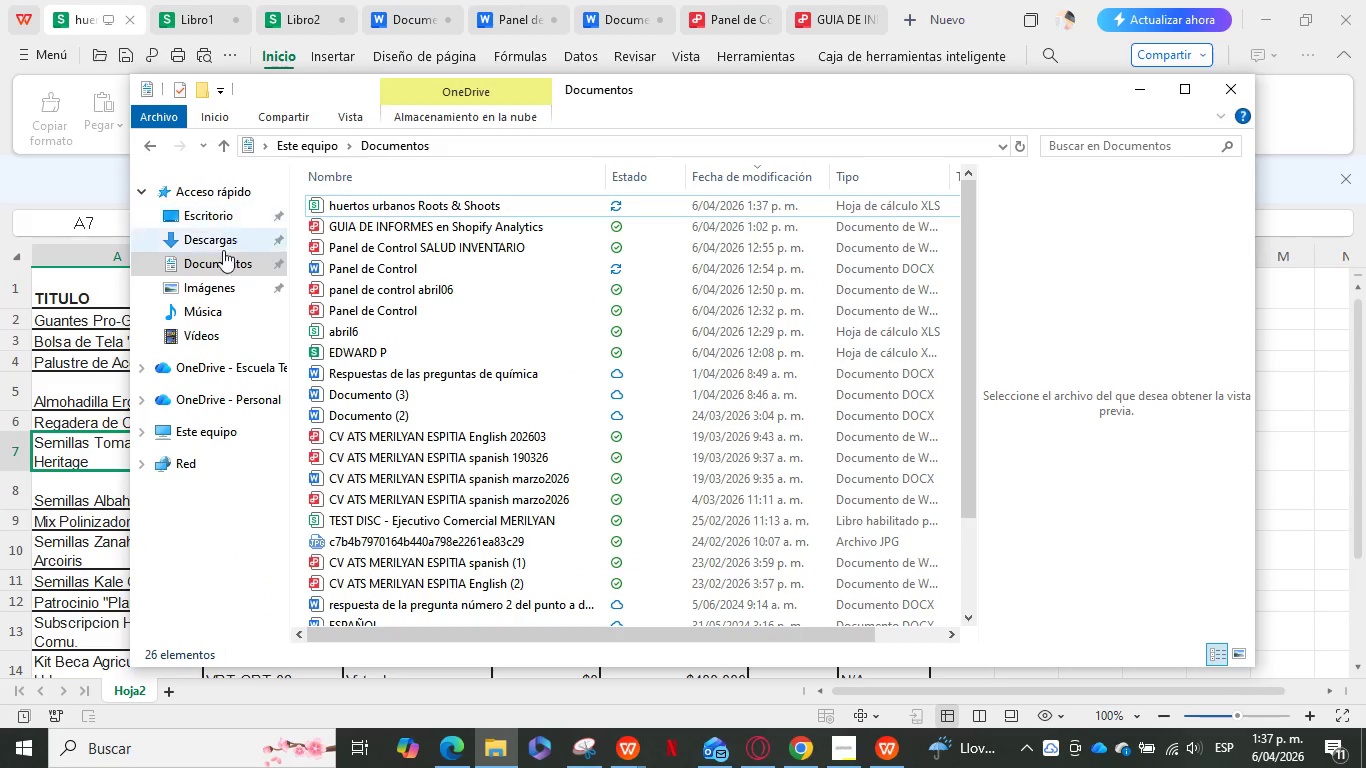 
left_click([224, 259])
 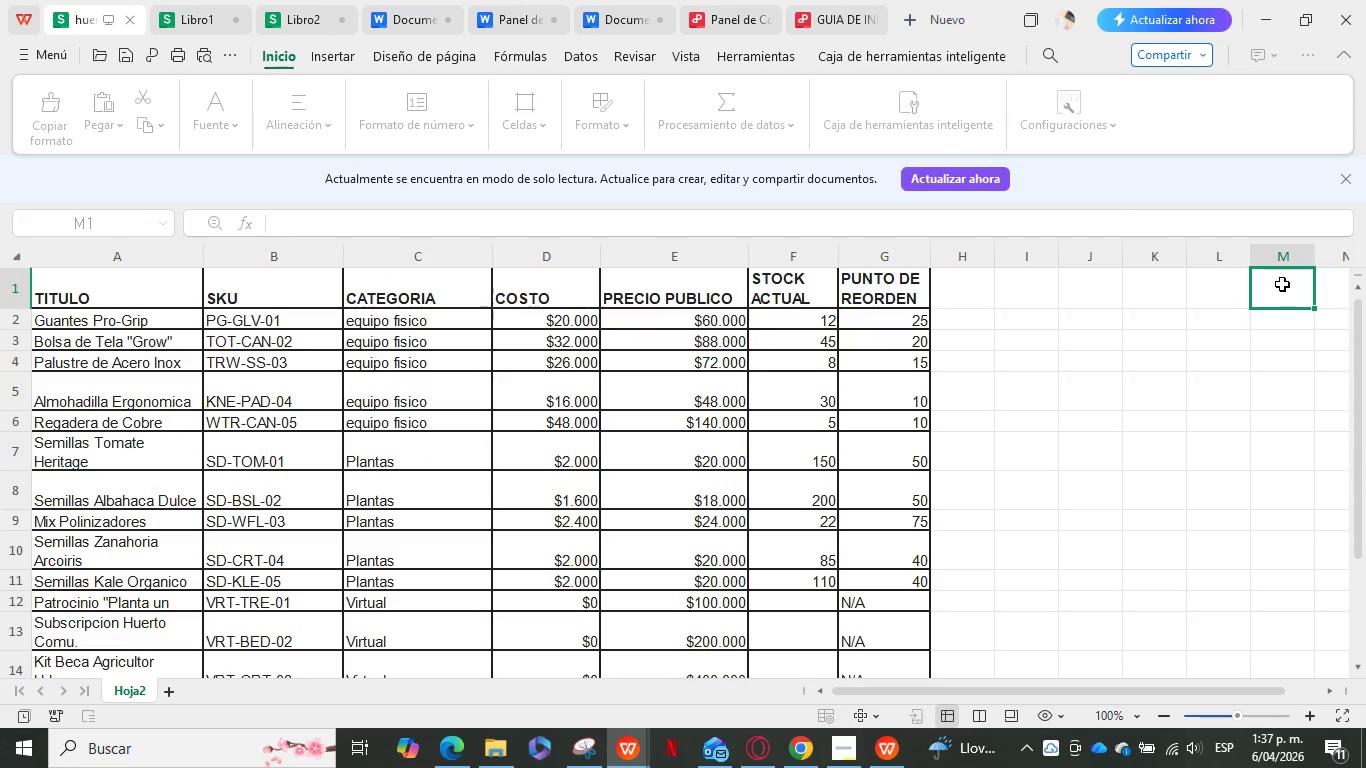 
left_click([197, 20])
 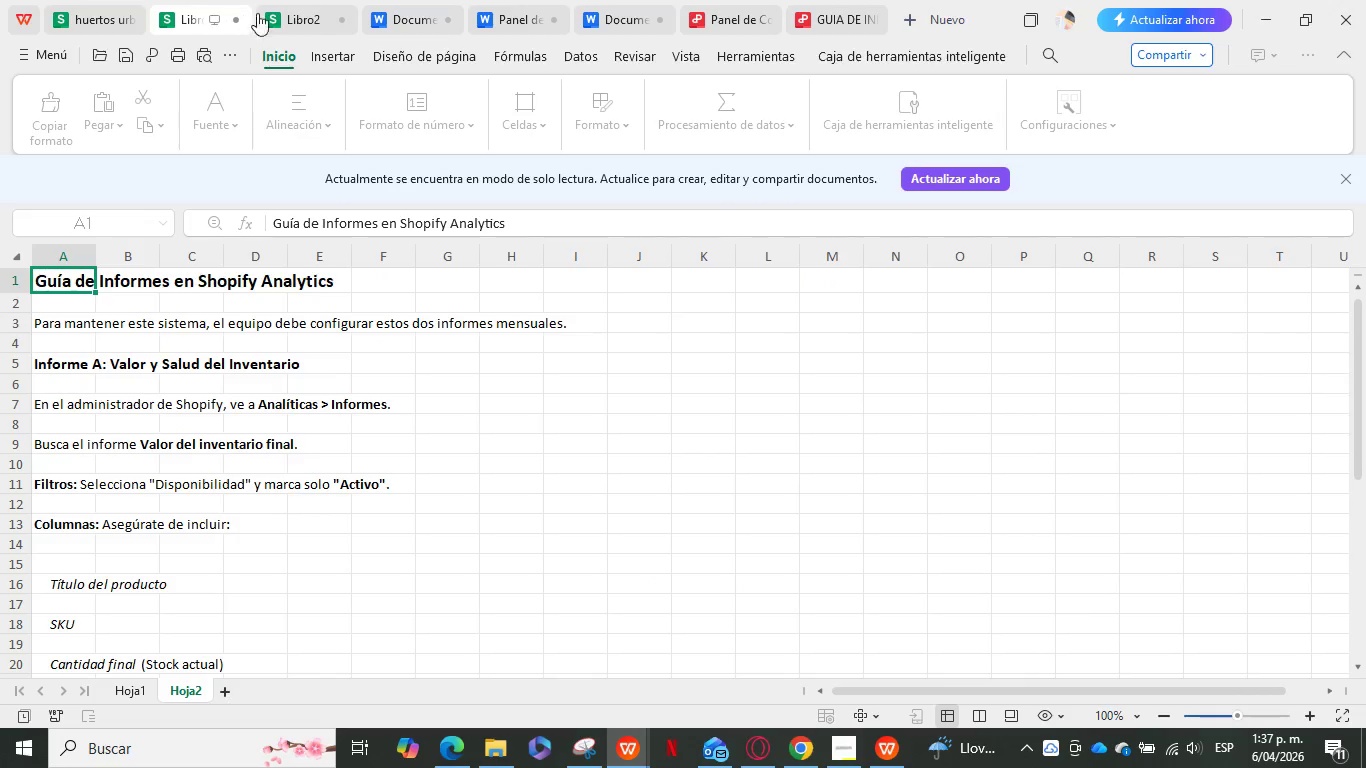 
left_click([294, 19])
 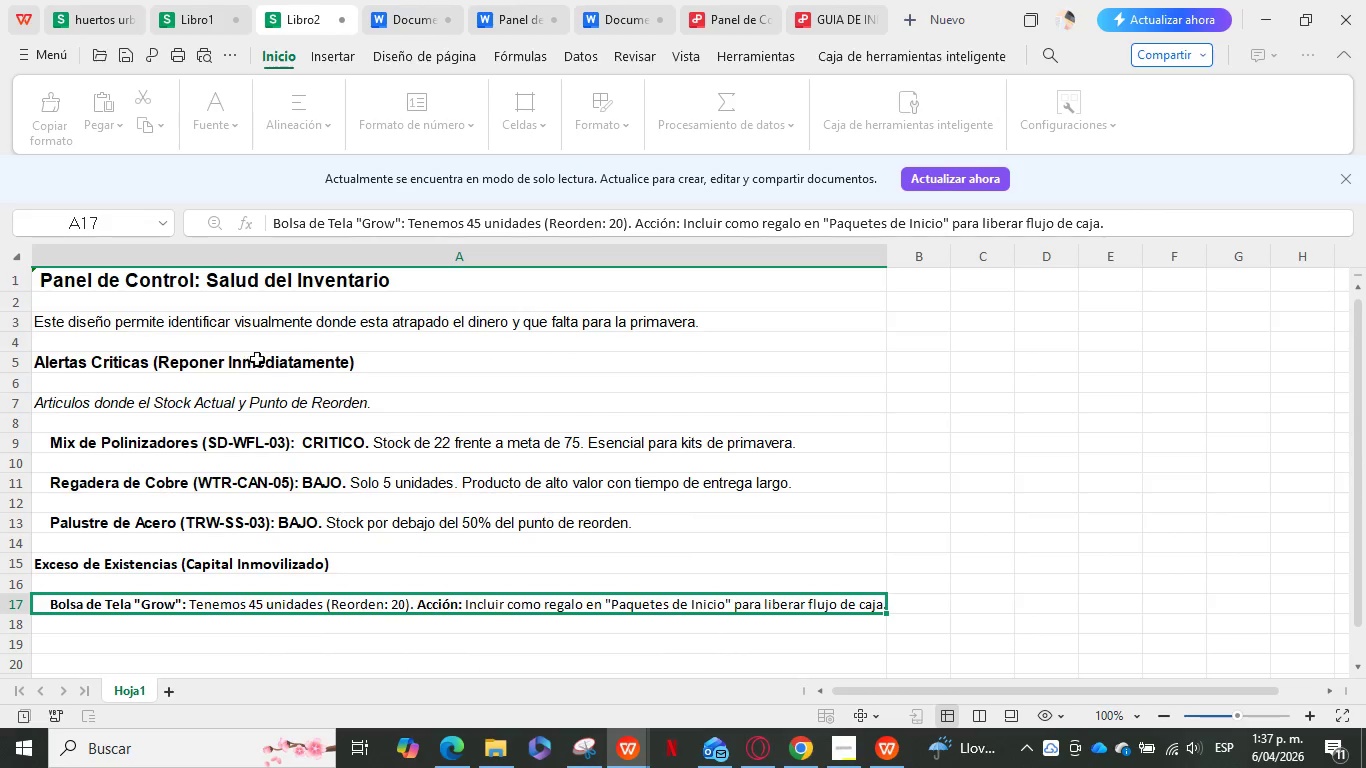 
scroll: coordinate [257, 335], scroll_direction: up, amount: 7.0
 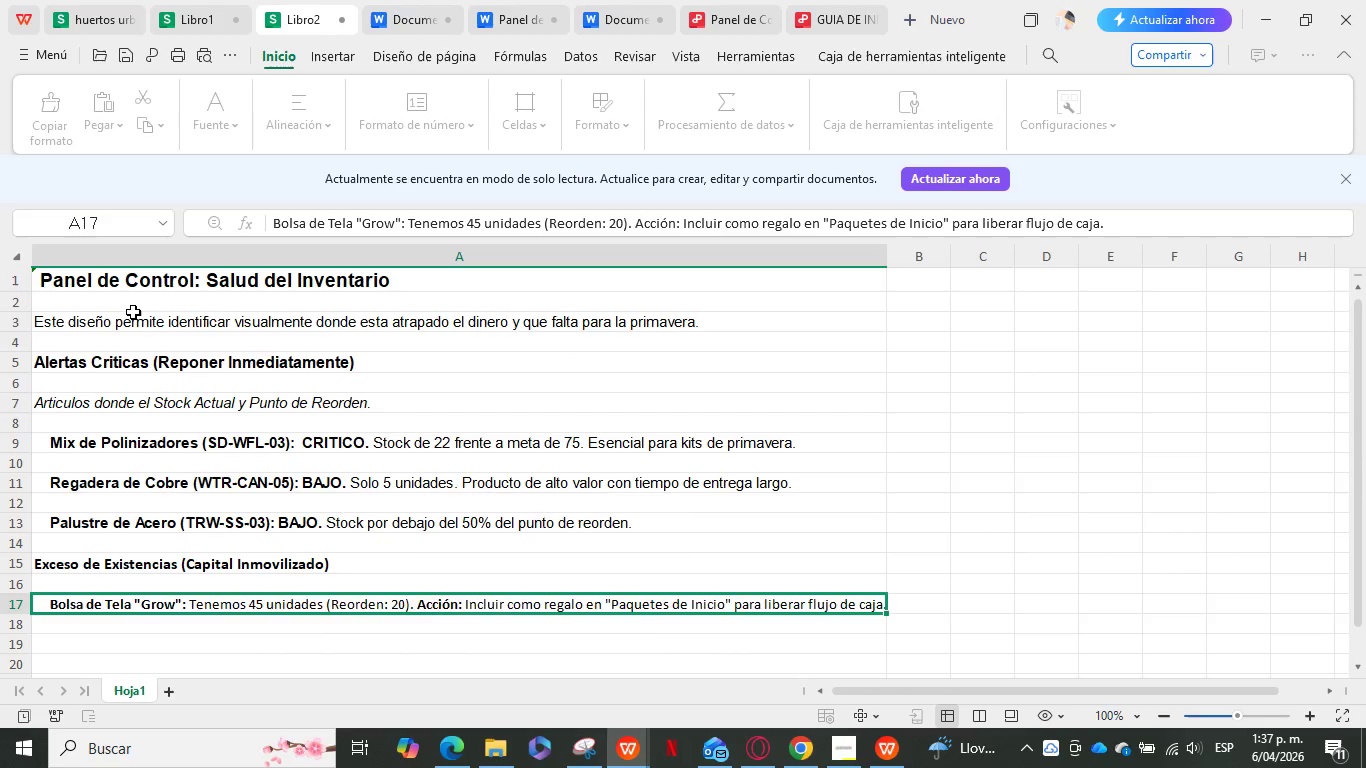 
left_click([133, 311])
 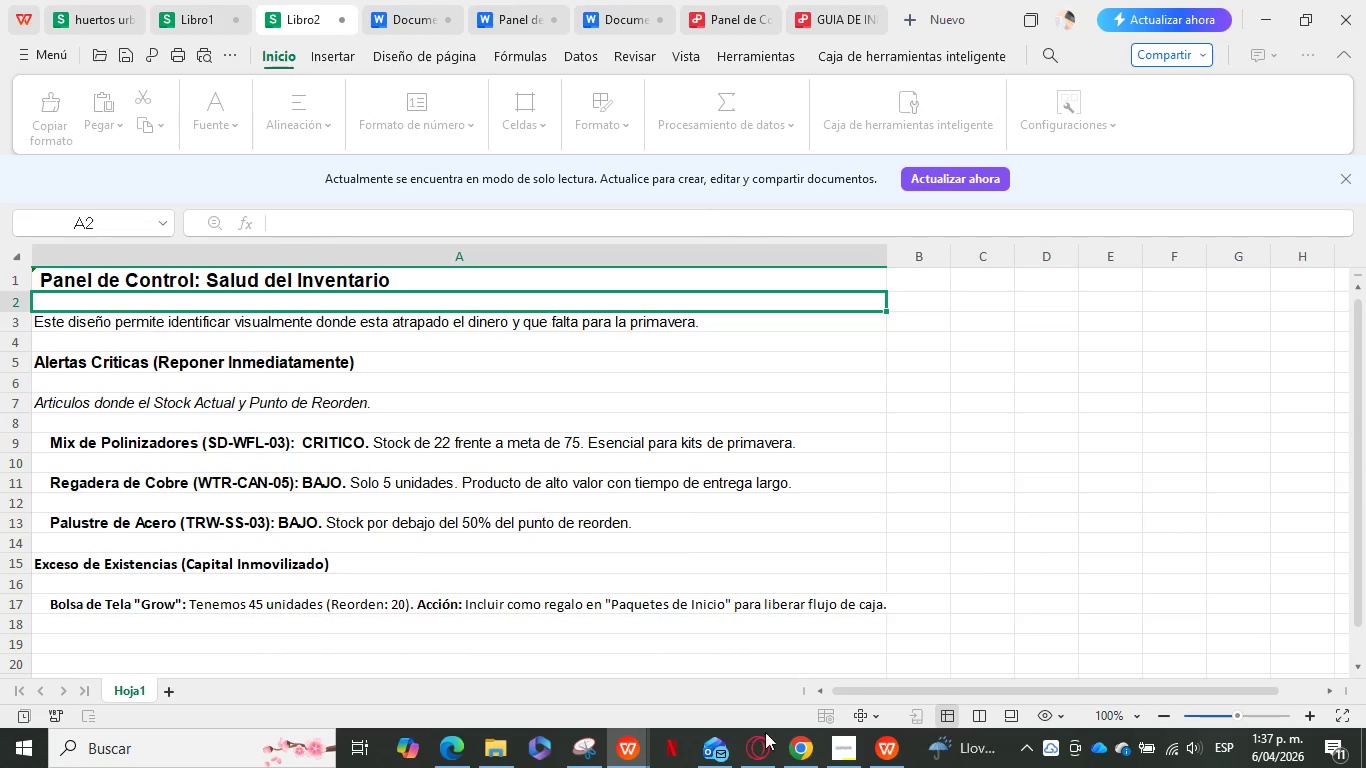 
left_click_drag(start_coordinate=[810, 752], to_coordinate=[805, 752])
 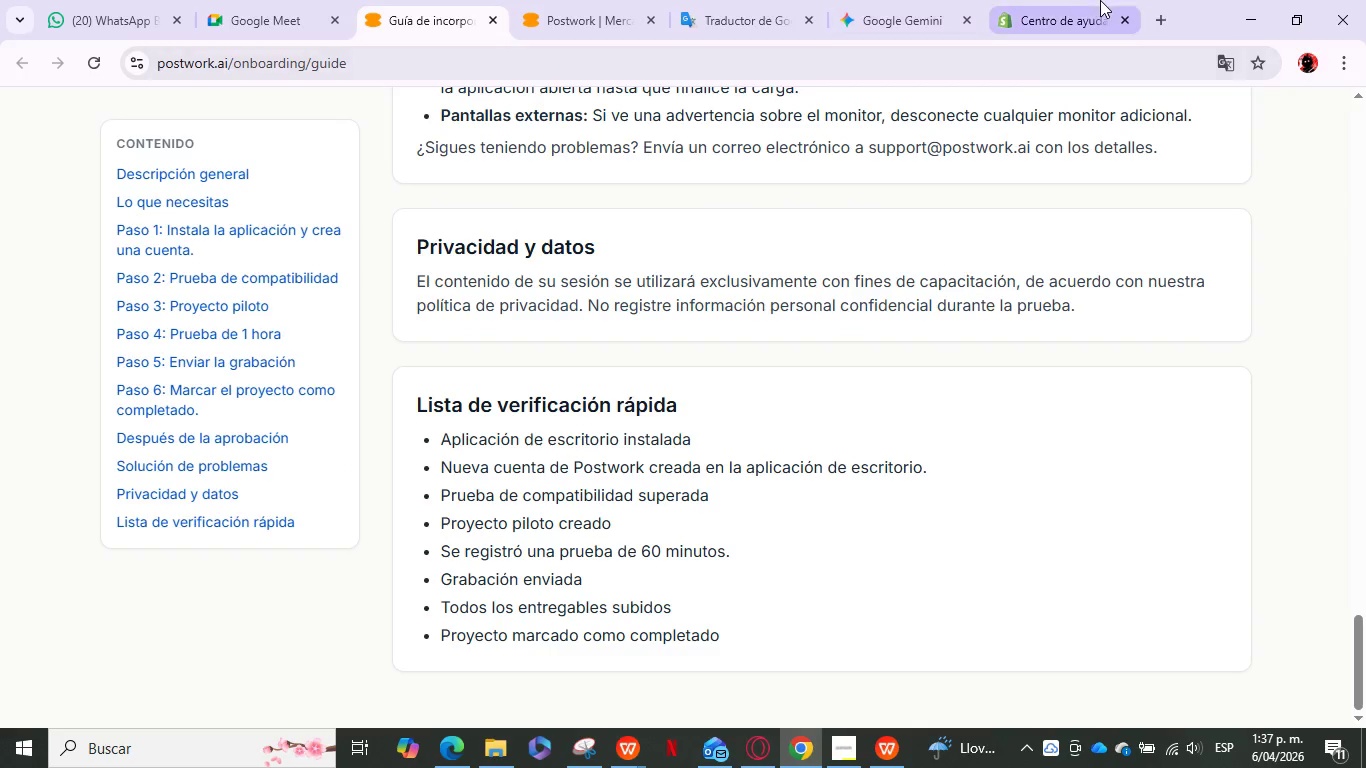 
left_click([1068, 11])
 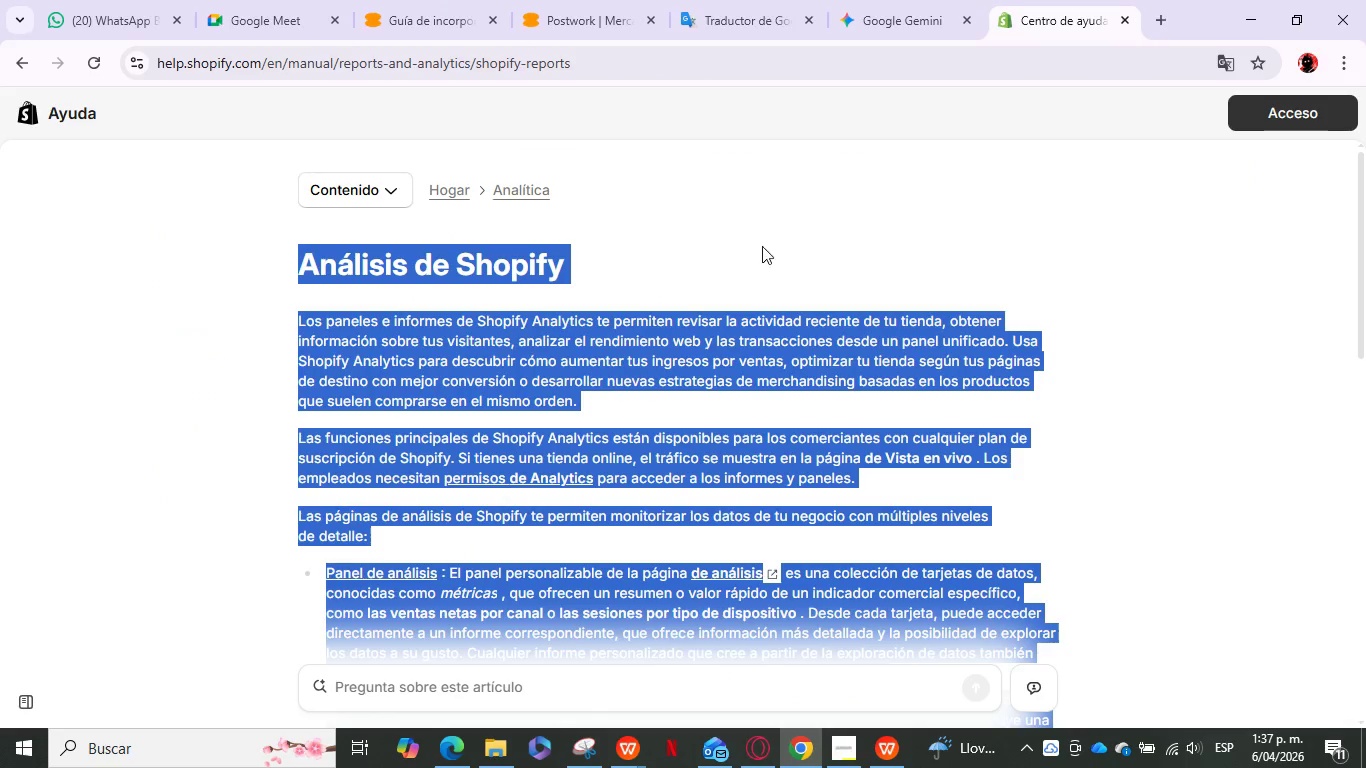 
left_click([744, 245])
 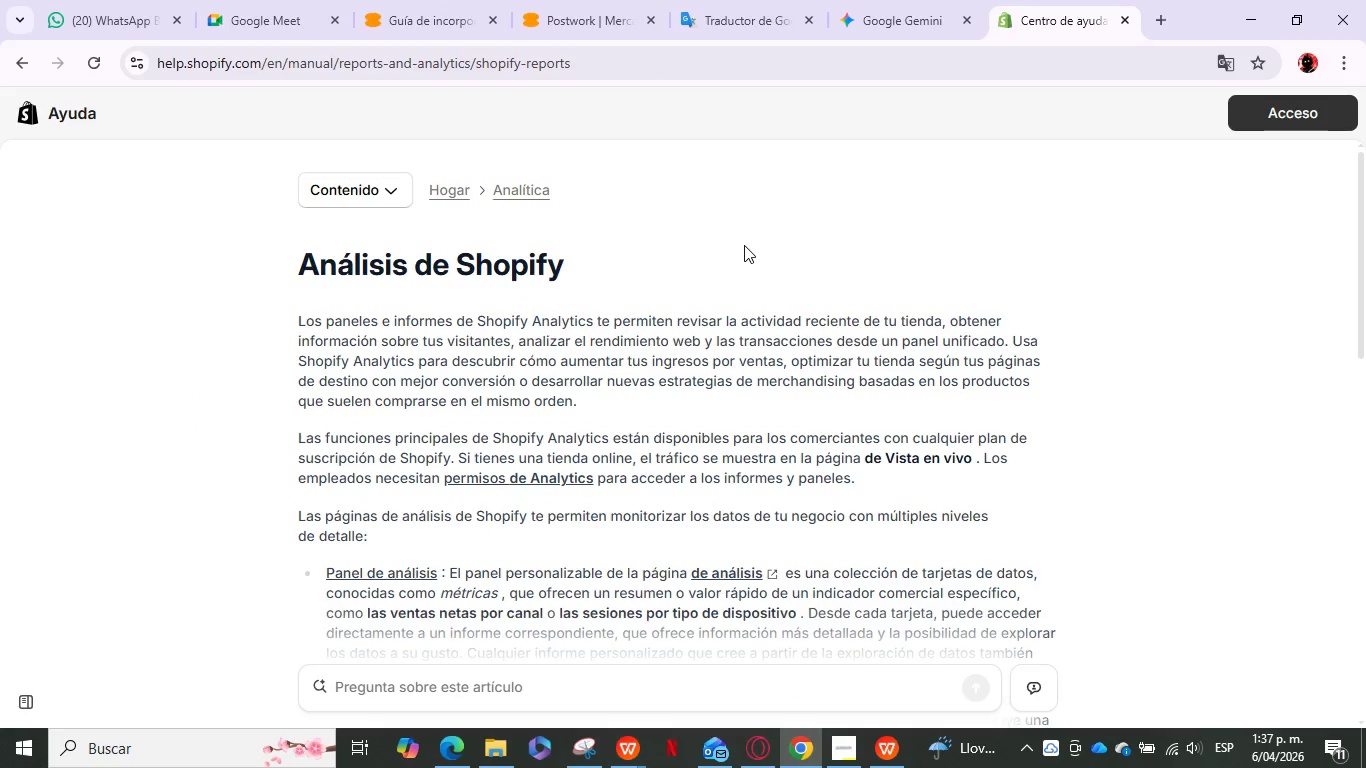 
scroll: coordinate [744, 245], scroll_direction: down, amount: 1.0
 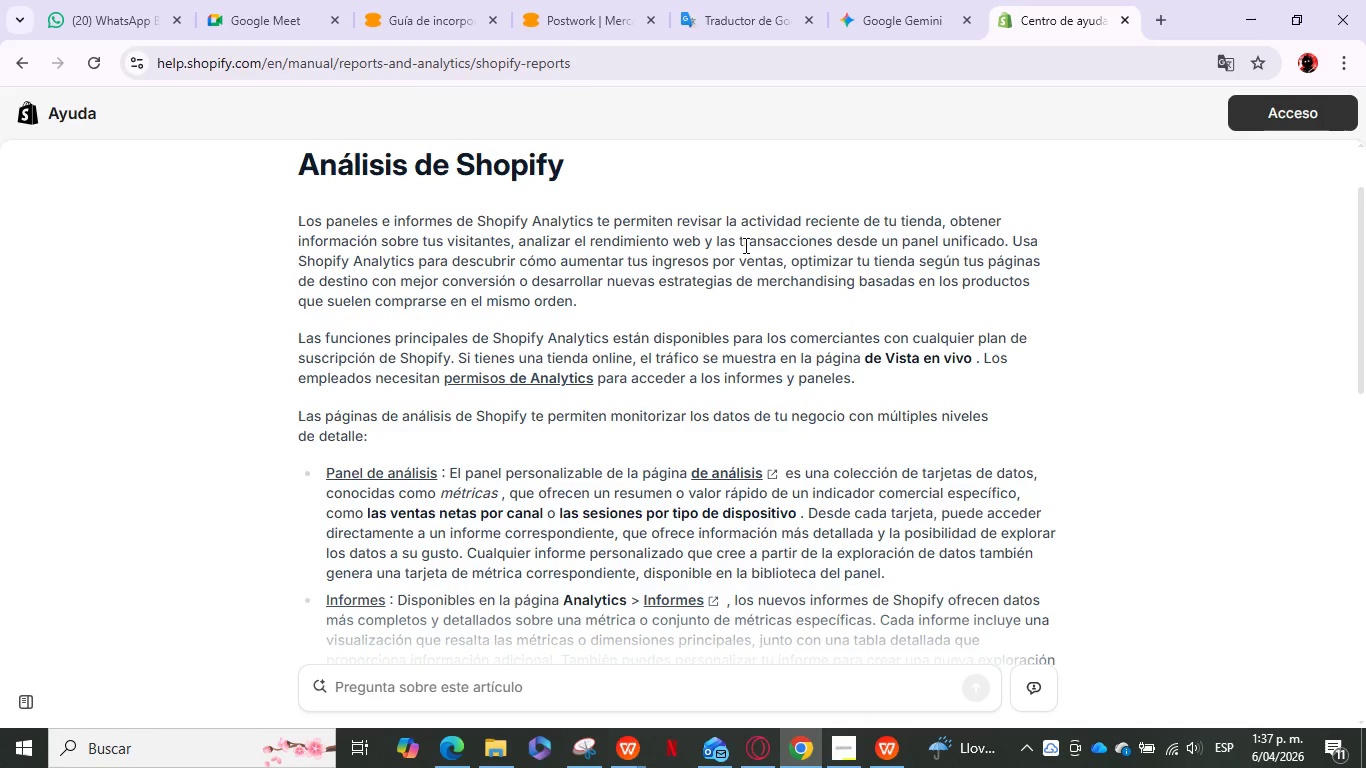 
wait(14.82)
 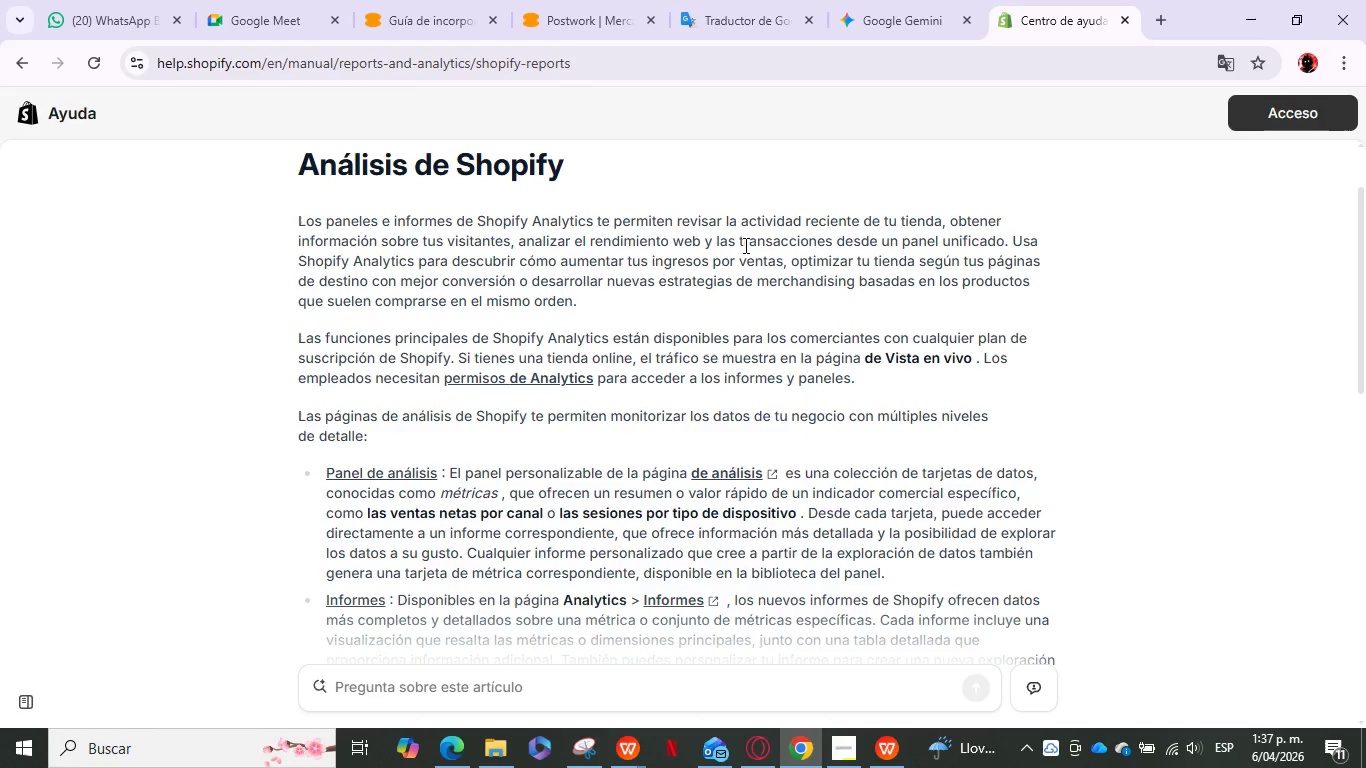 
scroll: coordinate [559, 304], scroll_direction: down, amount: 1.0
 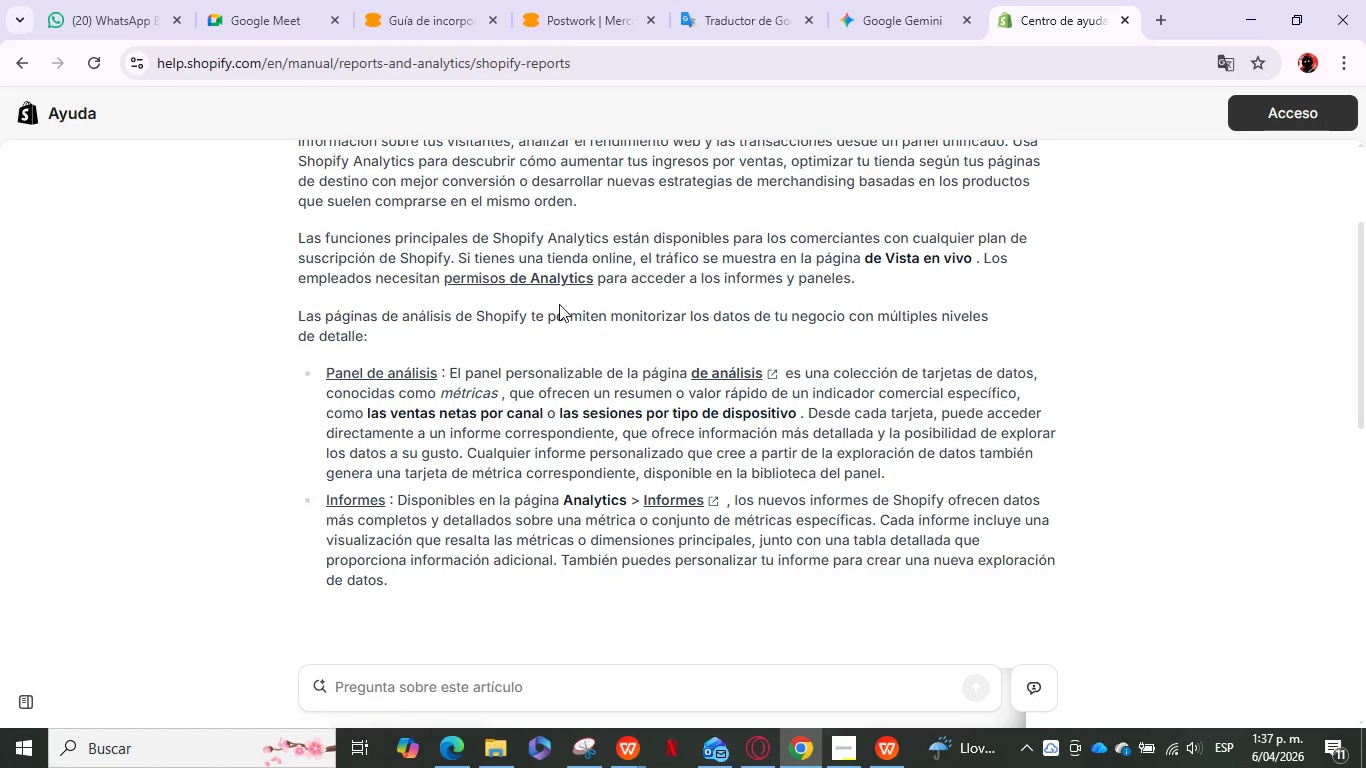 
wait(6.78)
 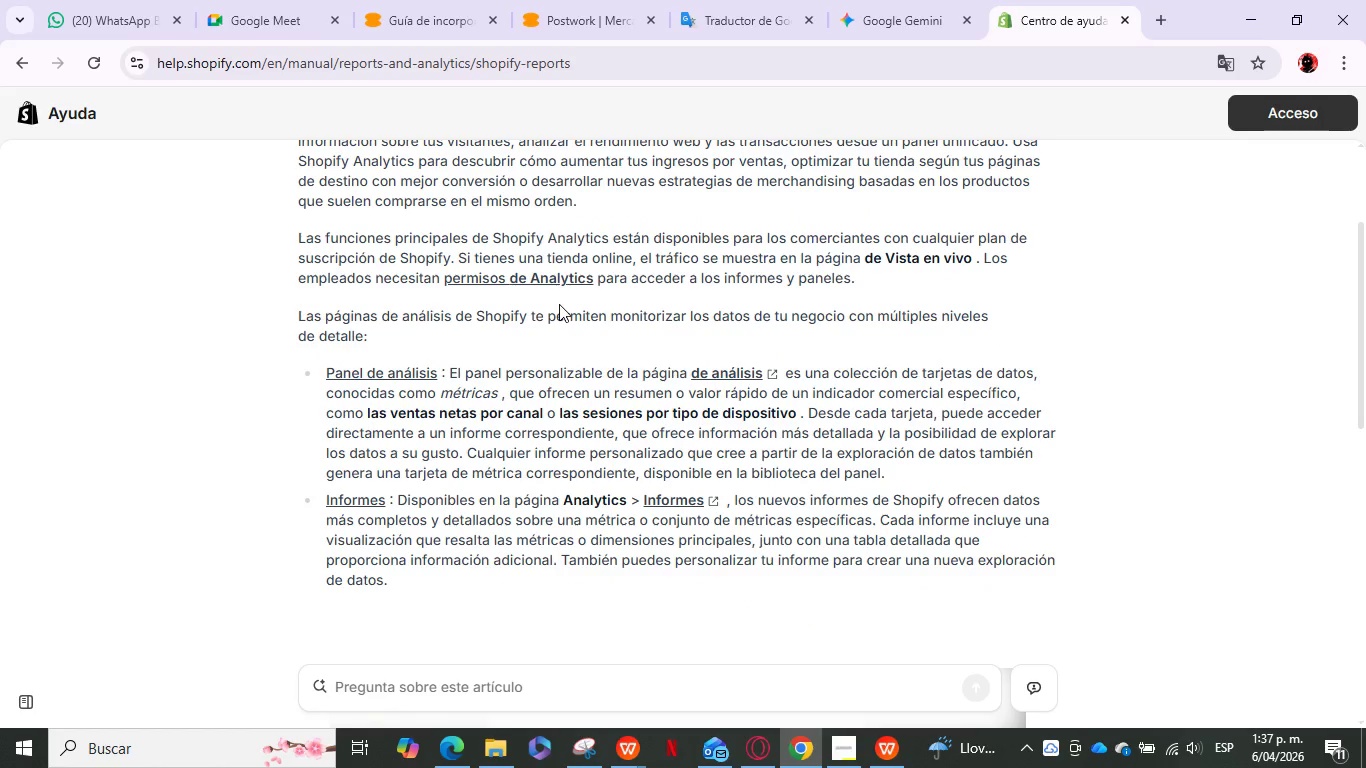 
scroll: coordinate [577, 307], scroll_direction: up, amount: 2.0
 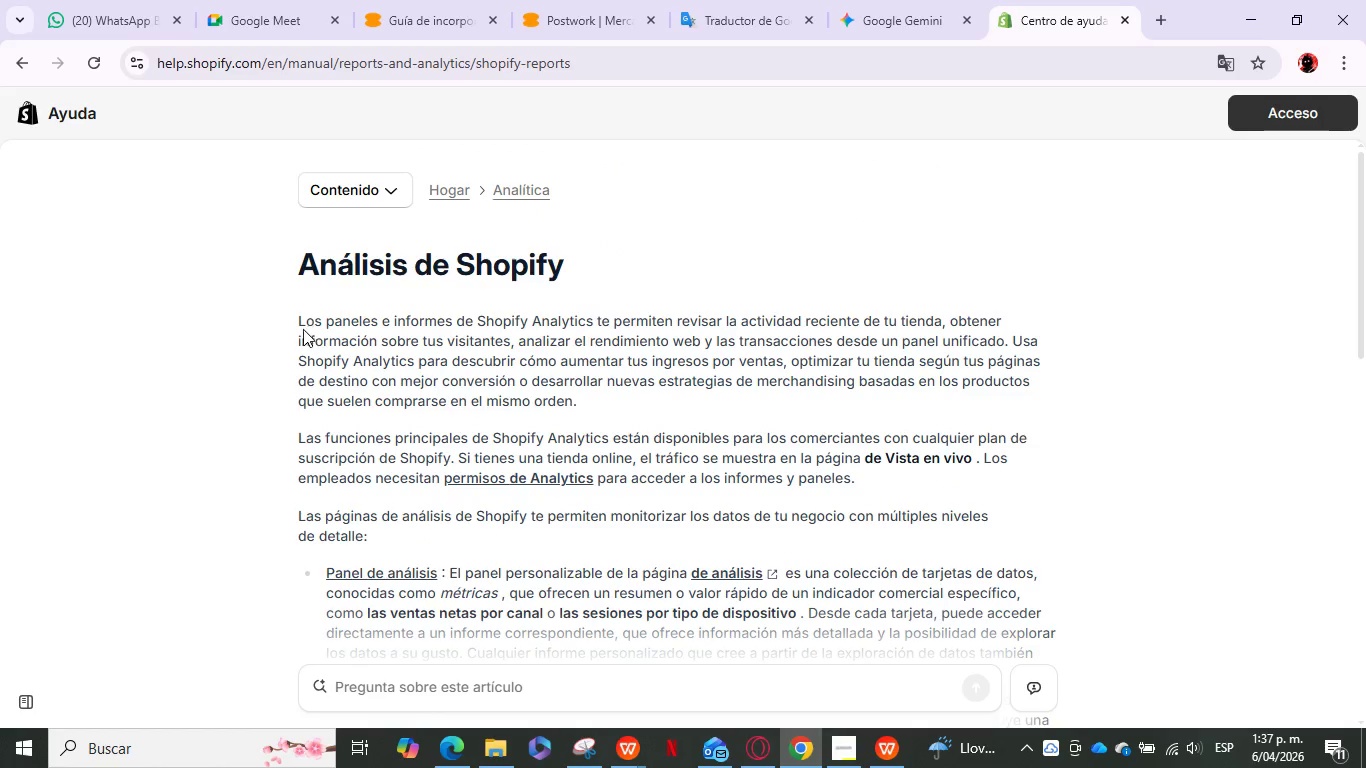 
left_click_drag(start_coordinate=[298, 322], to_coordinate=[582, 397])
 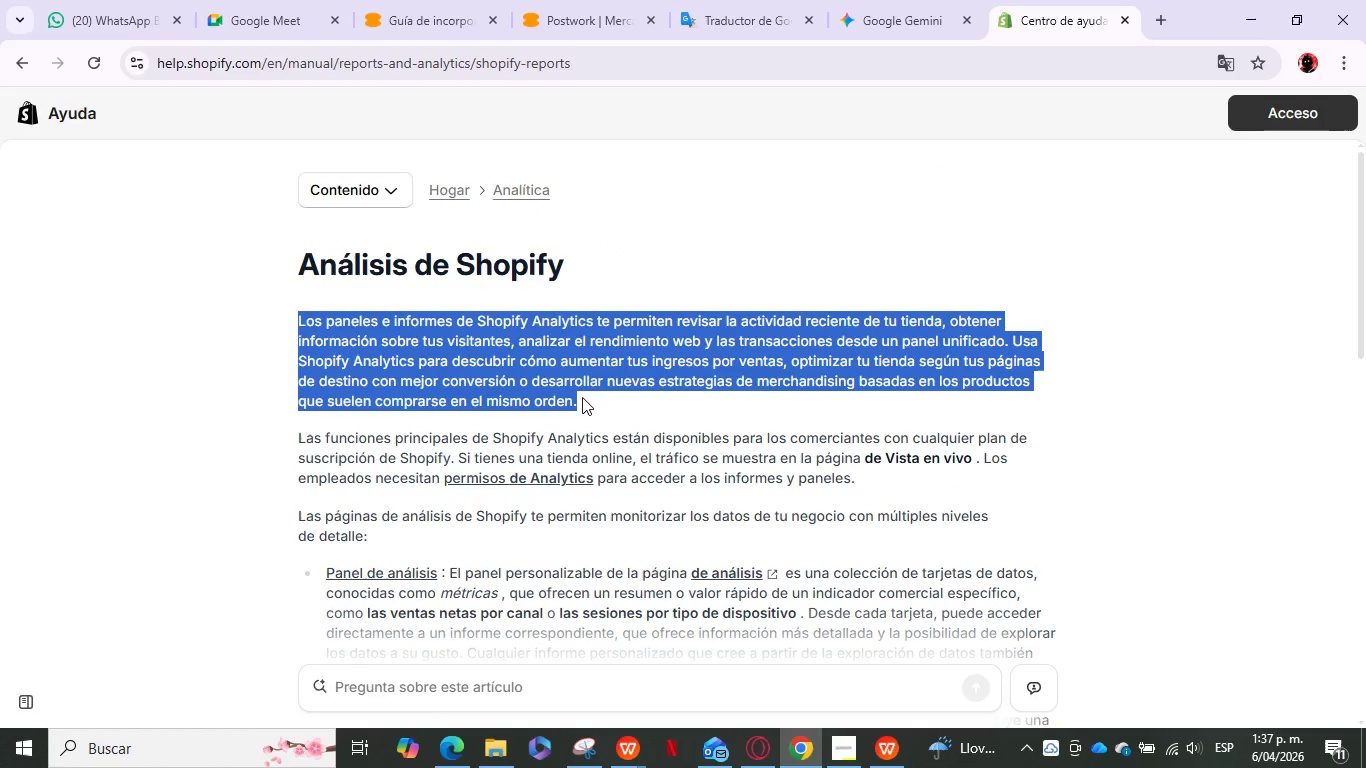 
wait(5.11)
 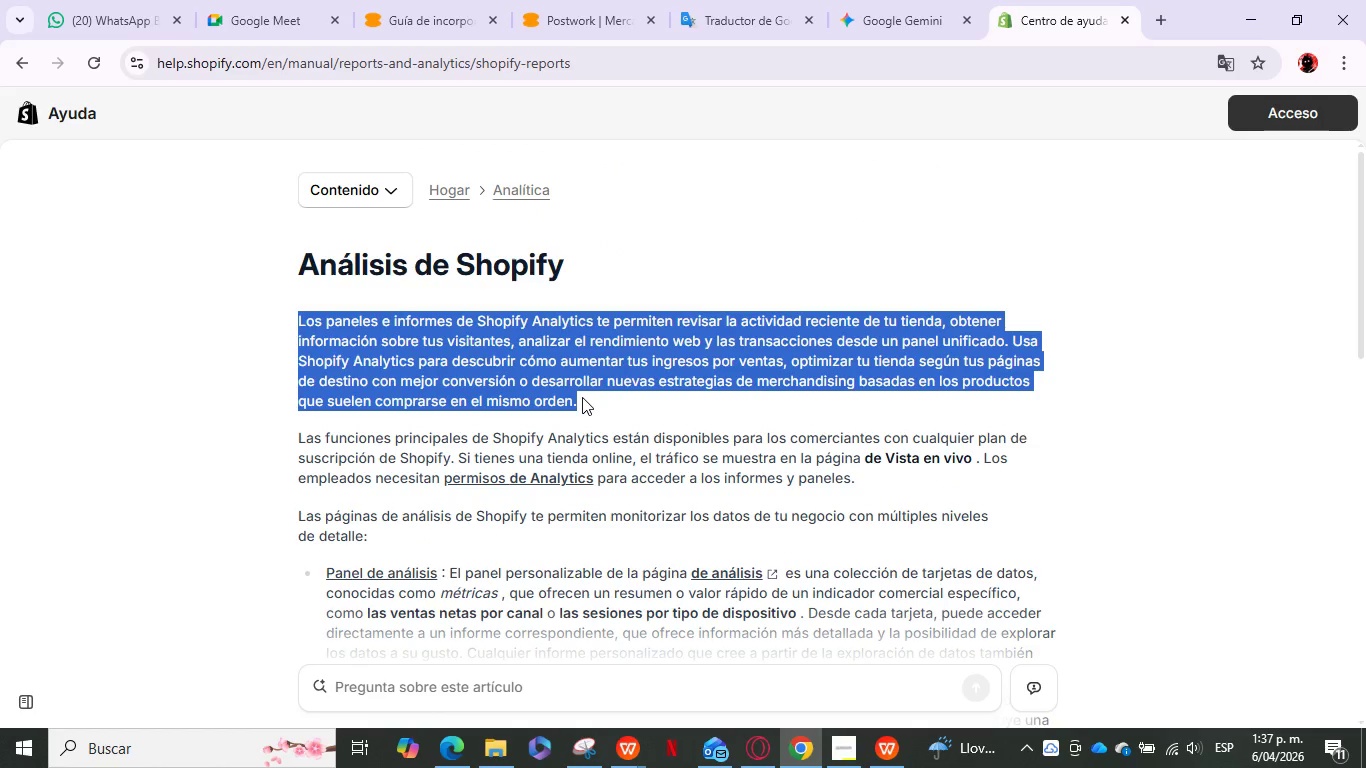 
key(Control+ControlLeft)
 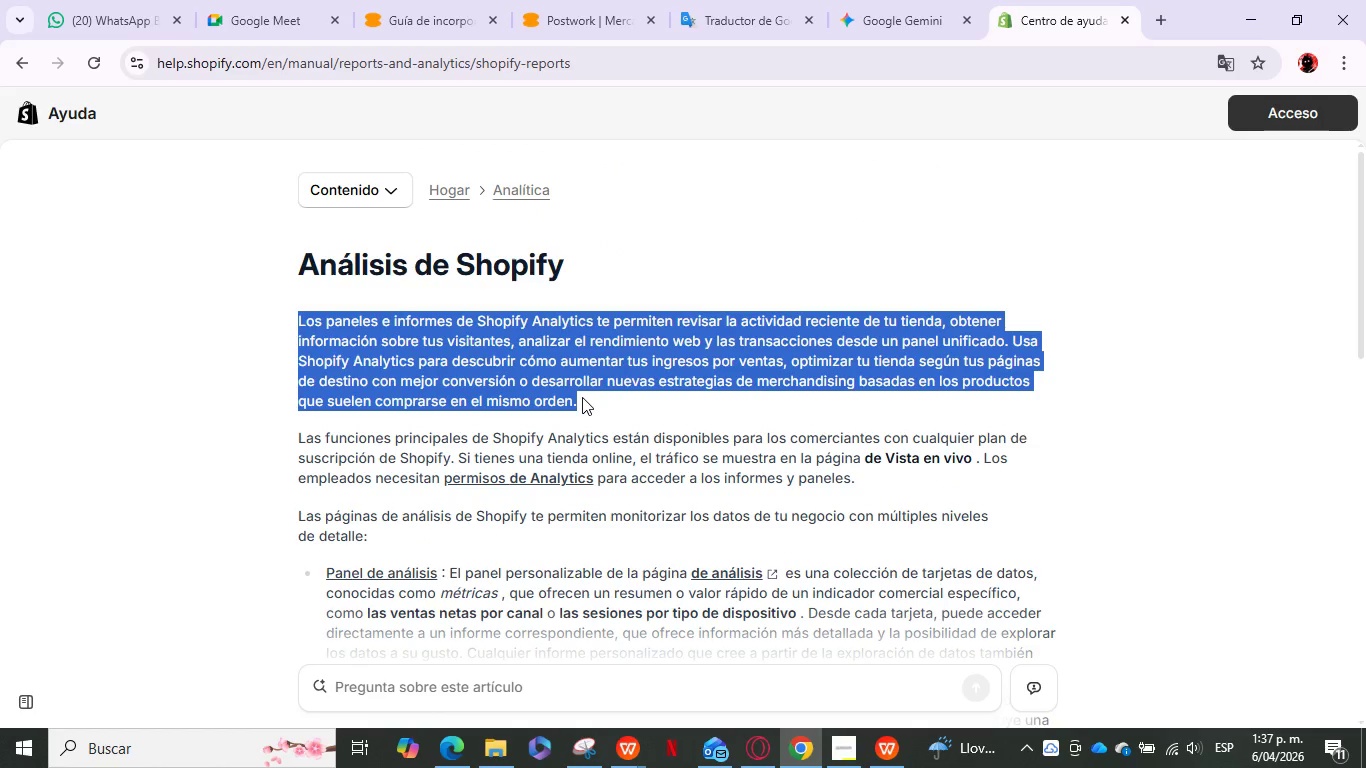 
key(Control+C)
 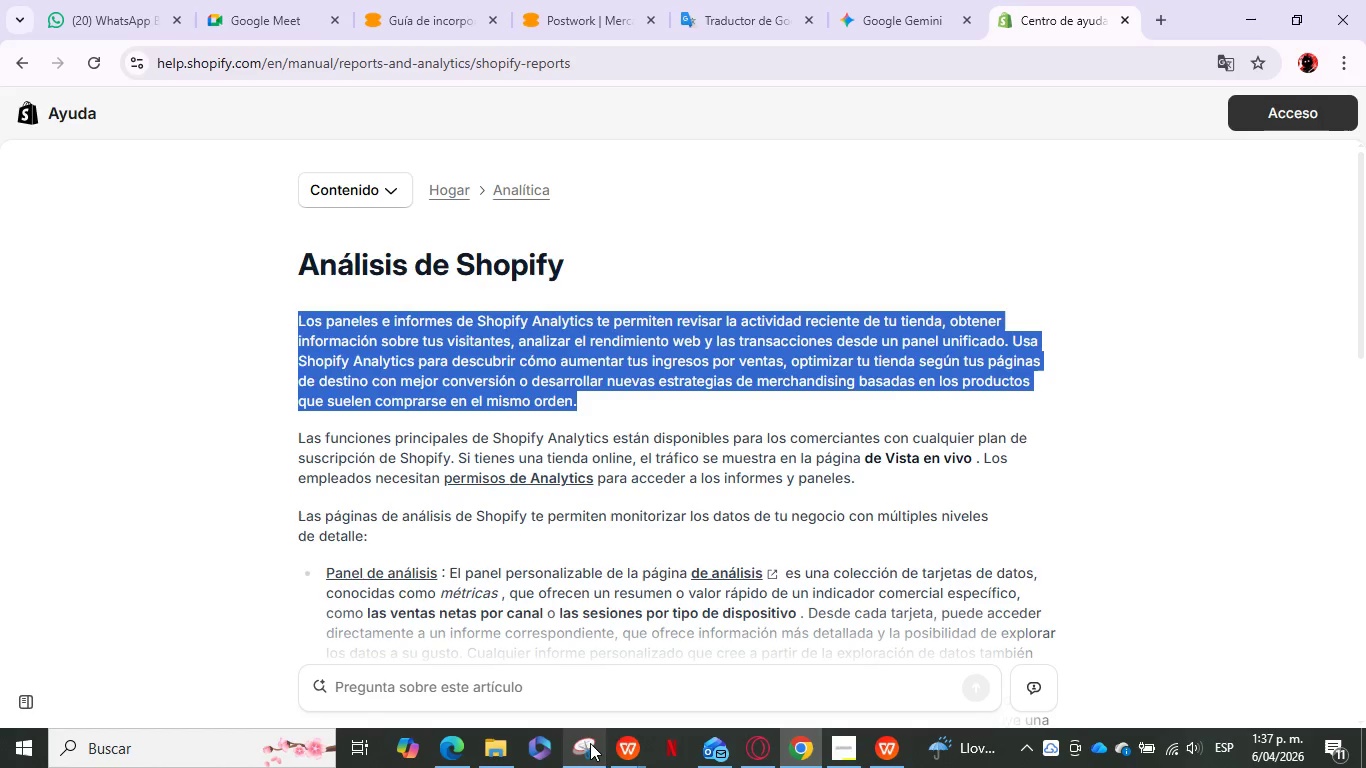 
left_click([625, 748])
 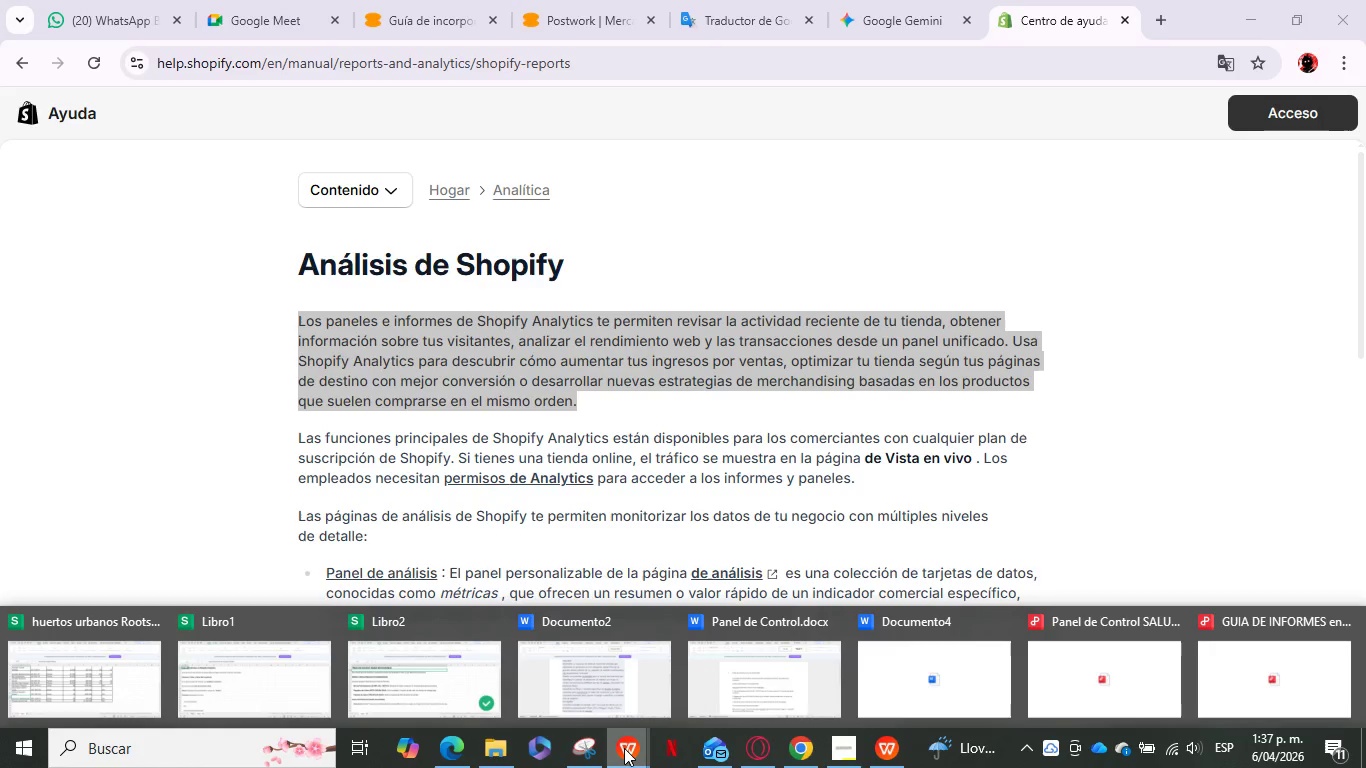 
mouse_move([715, 669])
 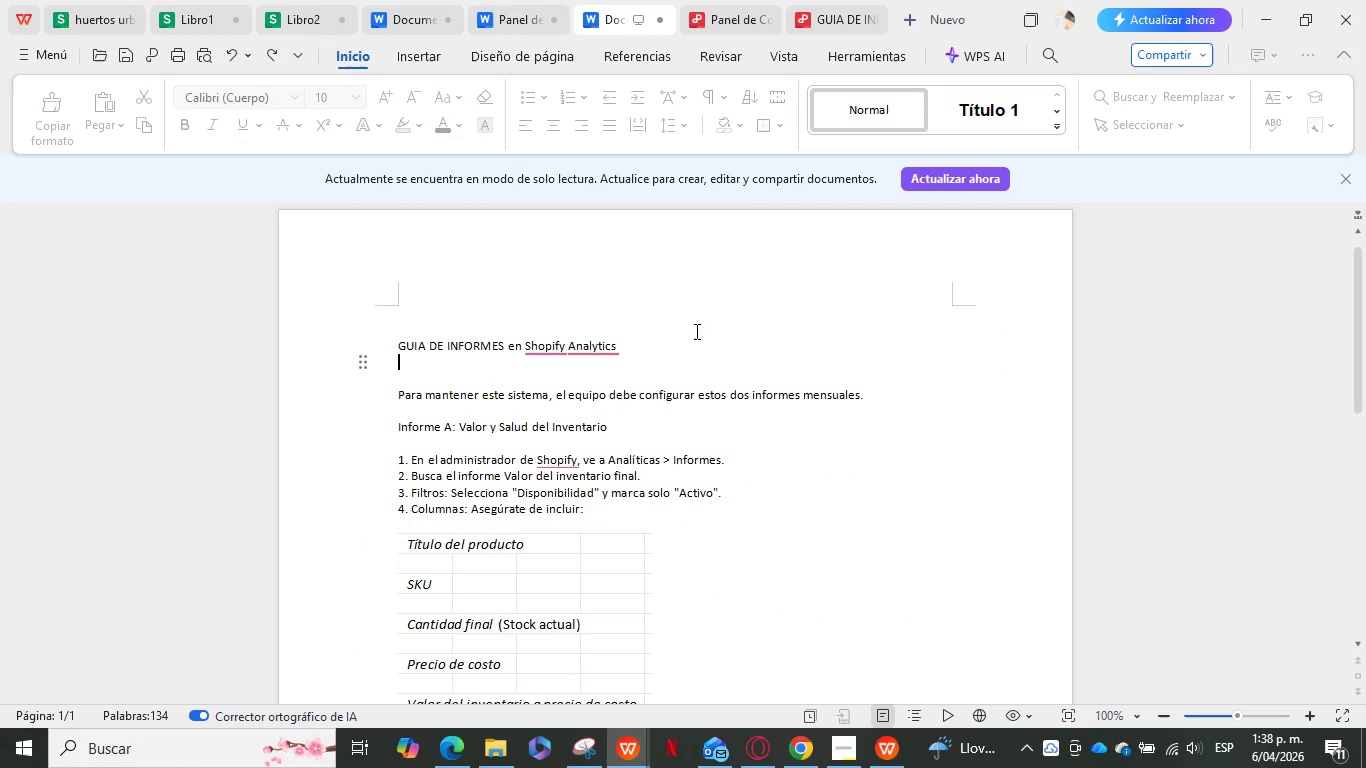 
left_click([665, 354])
 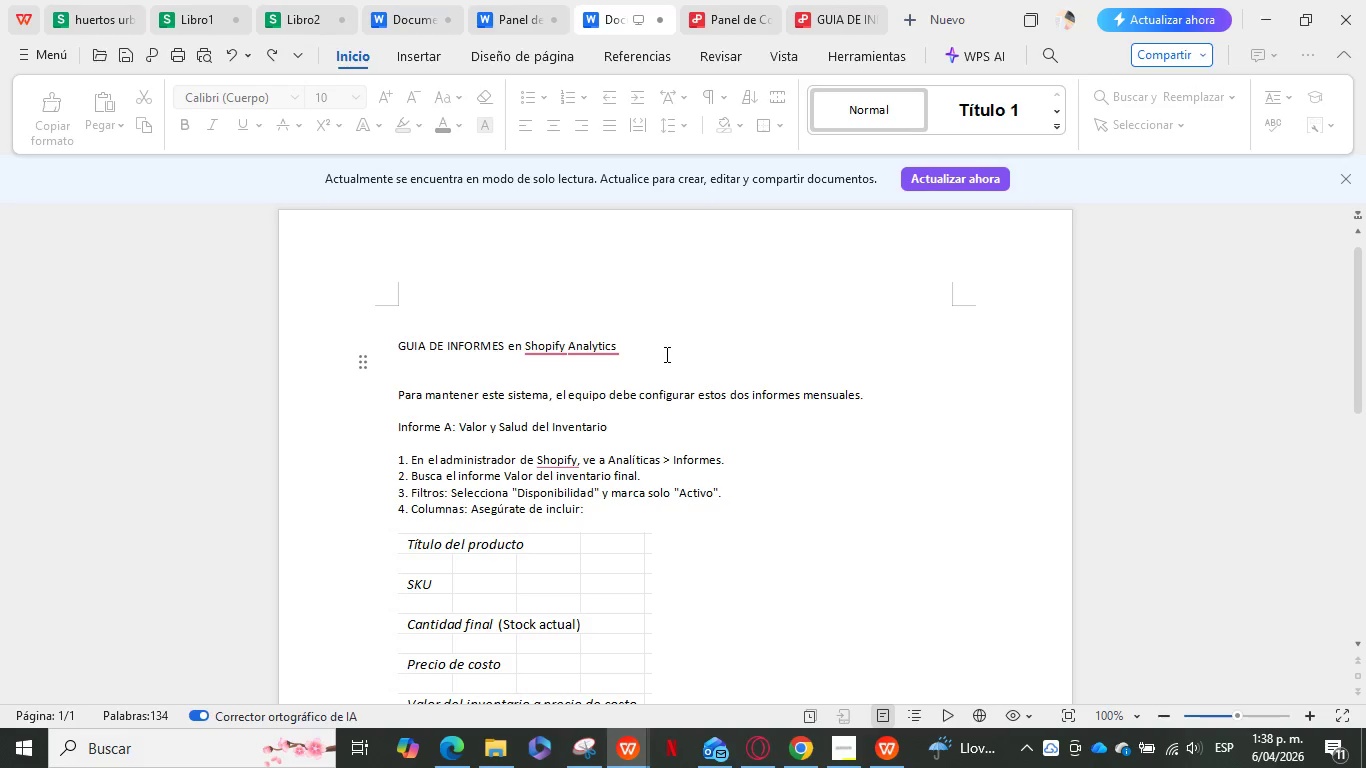 
key(Enter)
 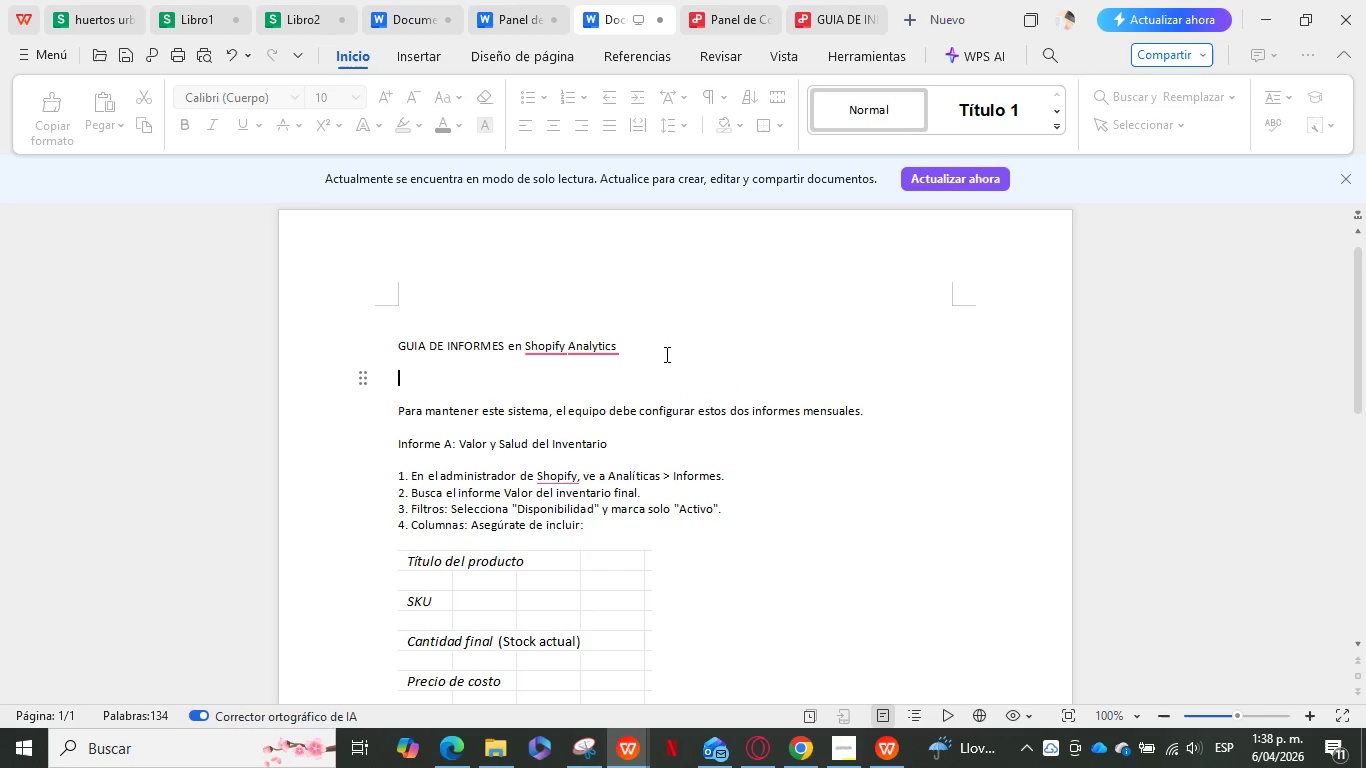 
type(int)
key(Backspace)
key(Backspace)
key(Backspace)
type(INRR)
key(Backspace)
key(Backspace)
key(Backspace)
type(TRO)
key(Backspace)
key(Backspace)
key(Backspace)
type(NTROCU)
key(Backspace)
key(Backspace)
type(DCU)
key(Backspace)
key(Backspace)
key(Backspace)
type(DUCCION)
 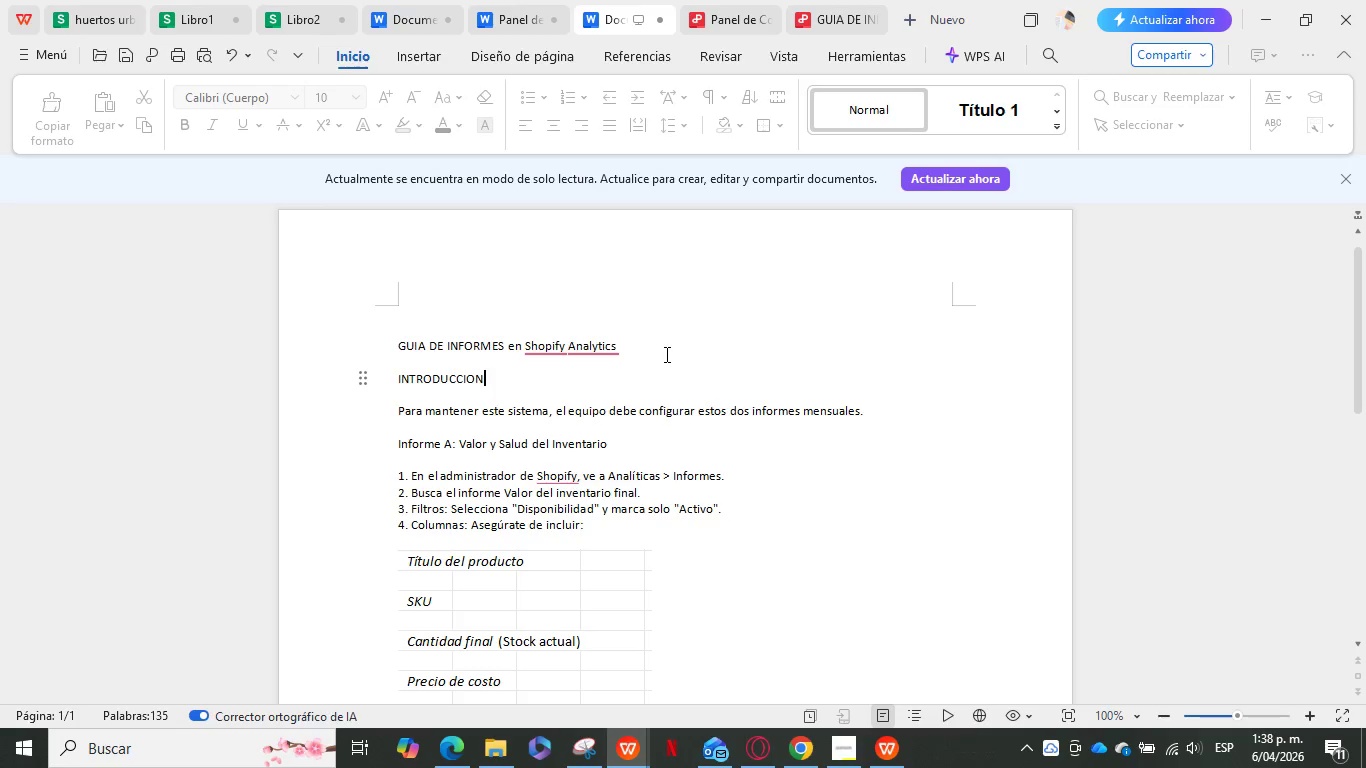 
key(Enter)
 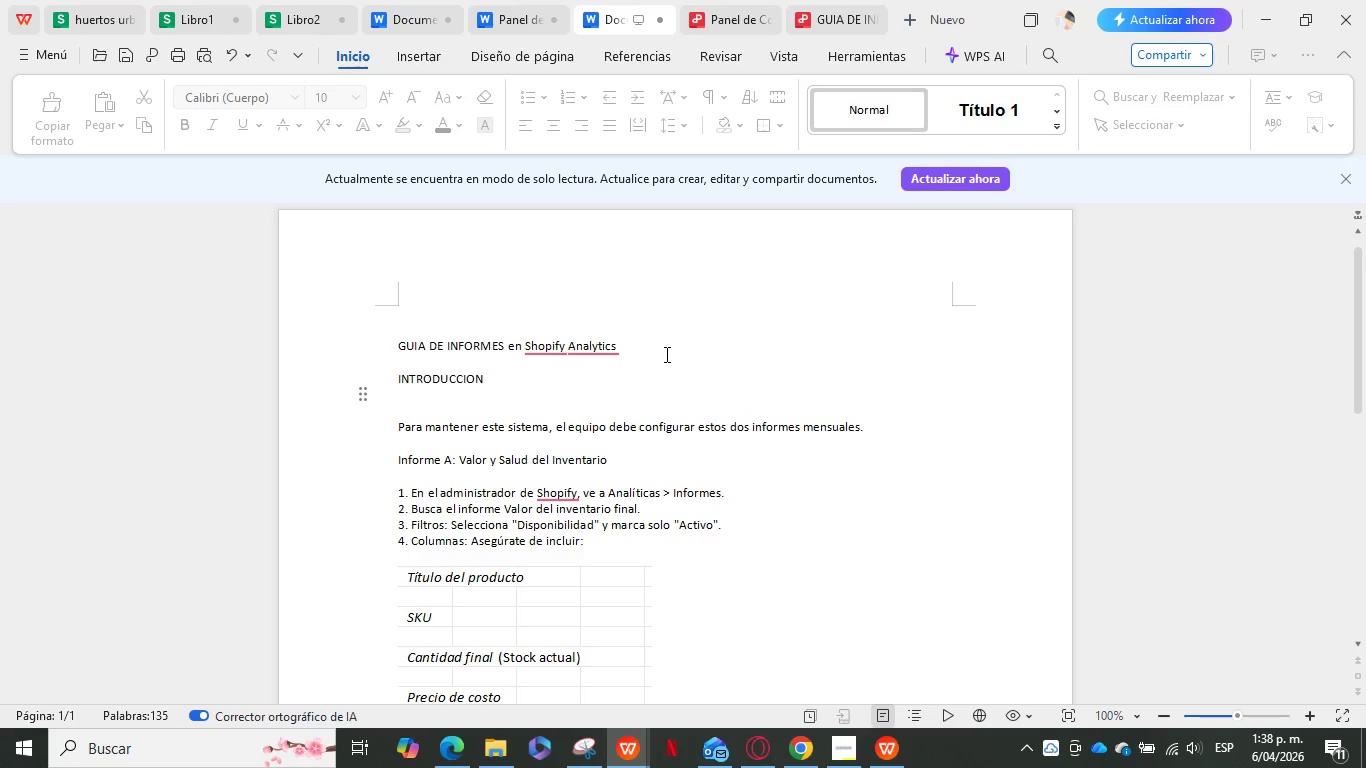 
key(Enter)
 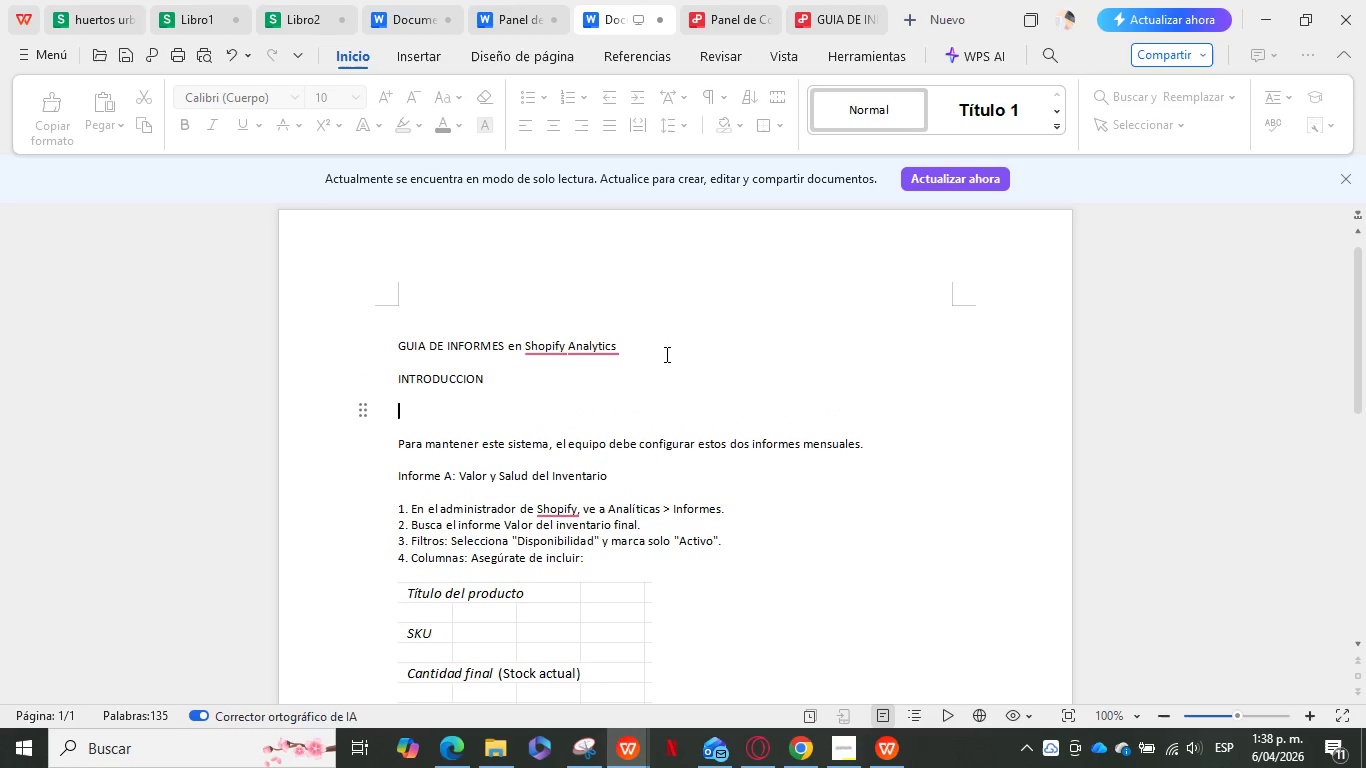 
key(Control+ControlLeft)
 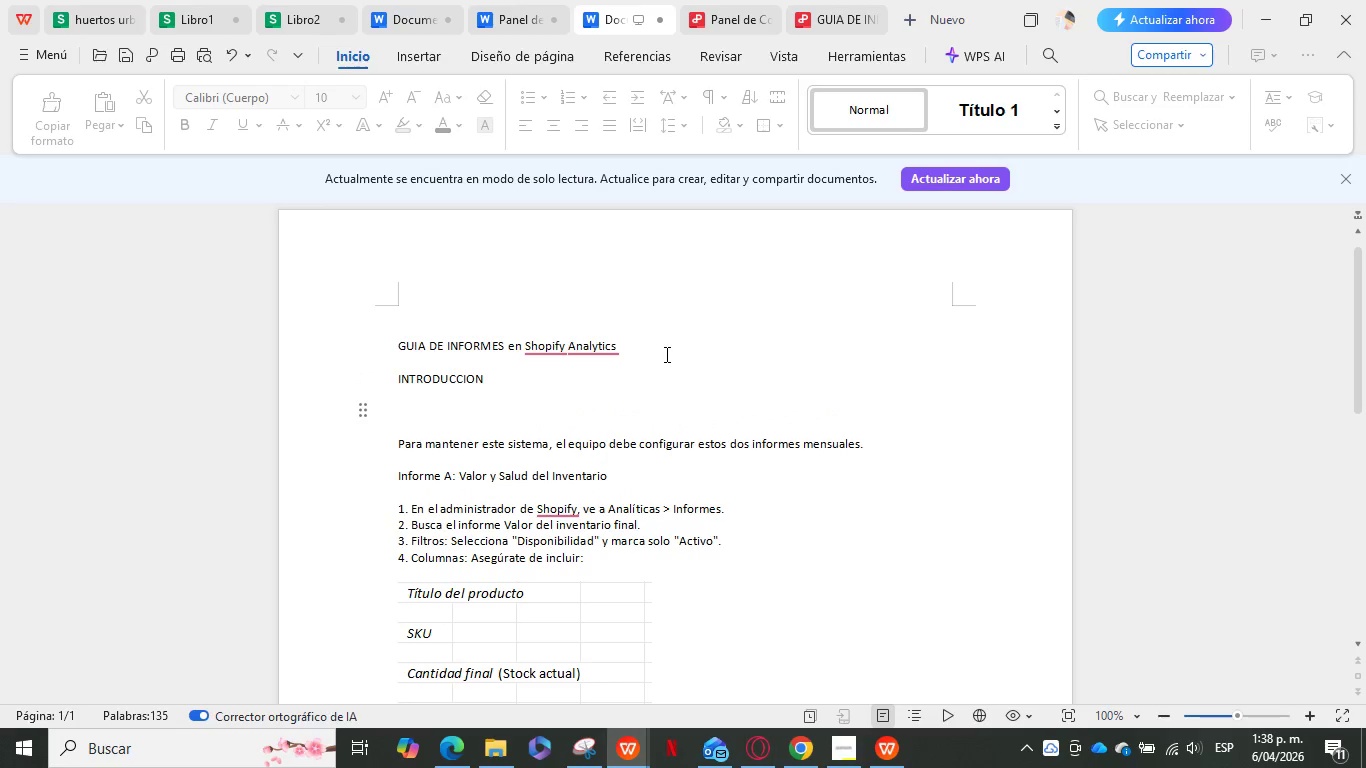 
key(Control+V)
 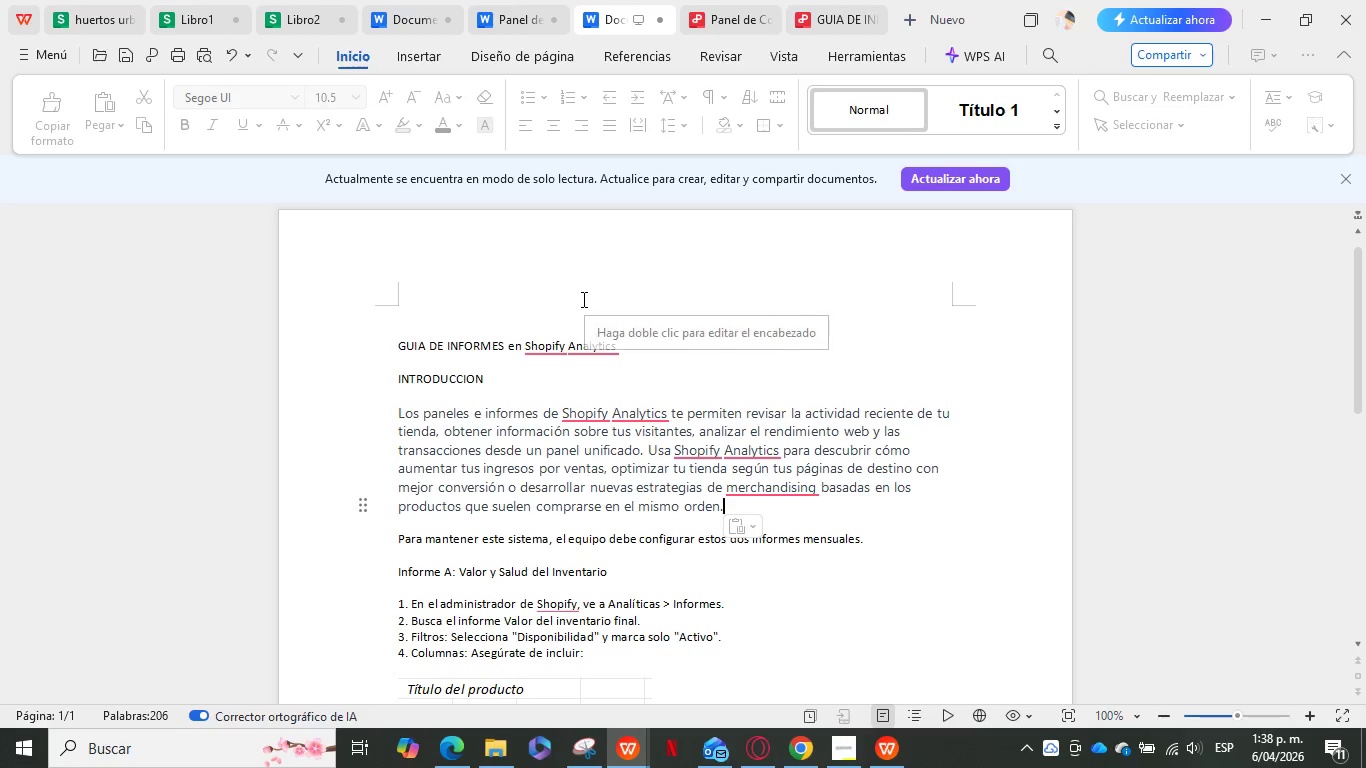 
key(Enter)
 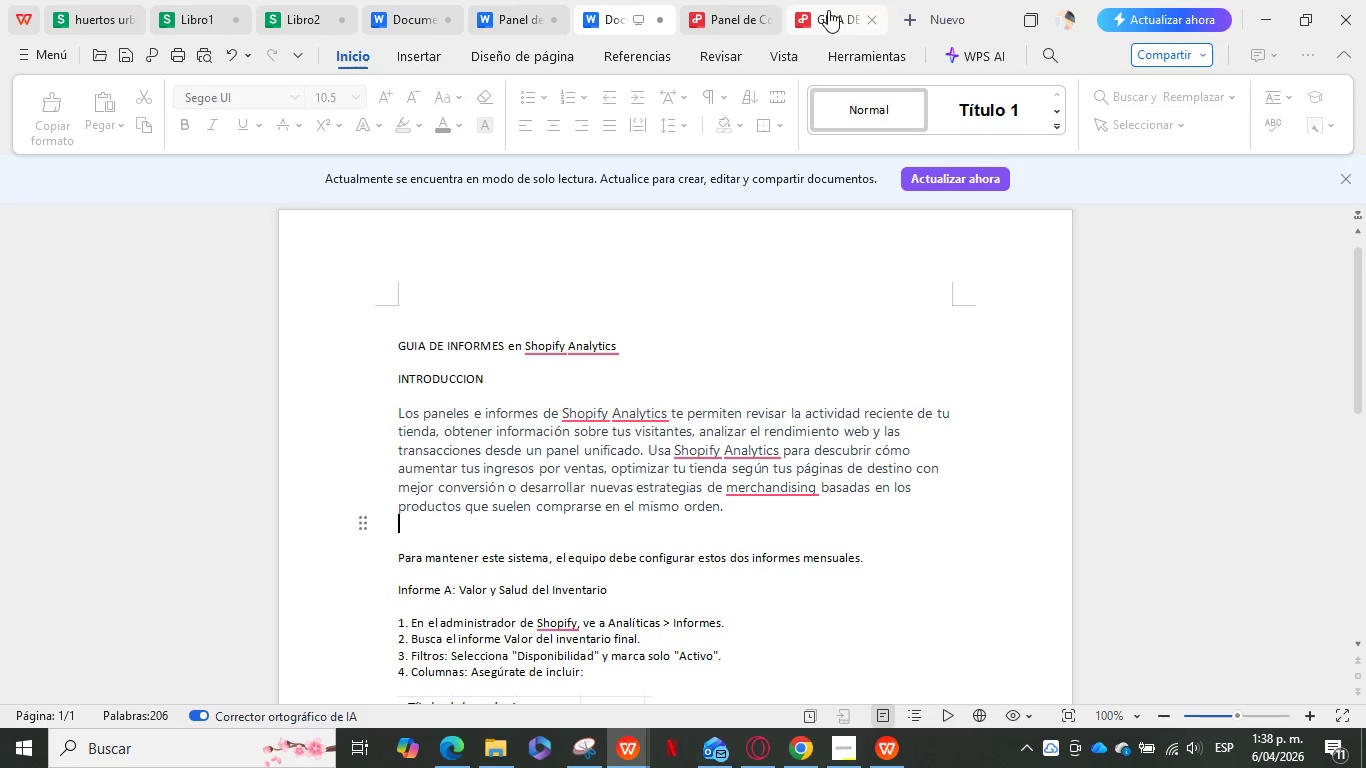 
wait(5.47)
 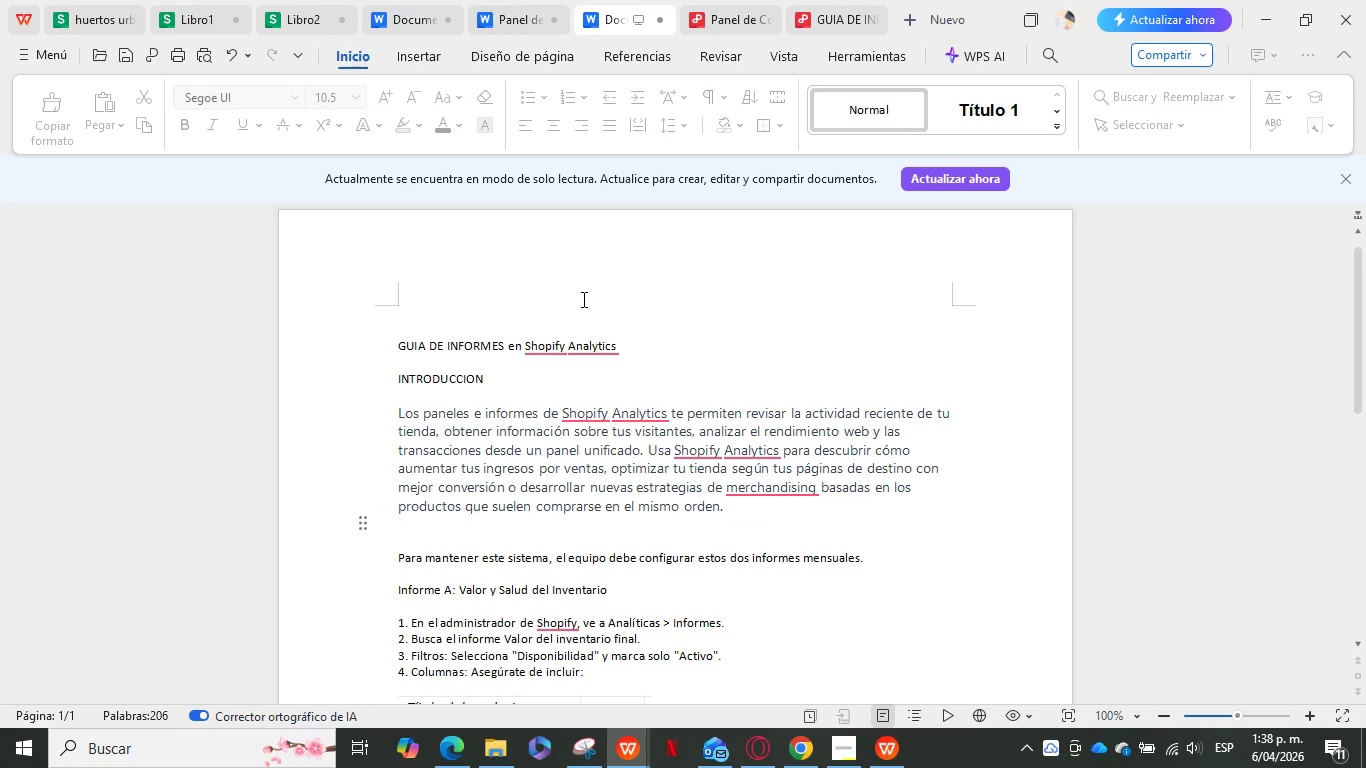 
left_click([809, 745])
 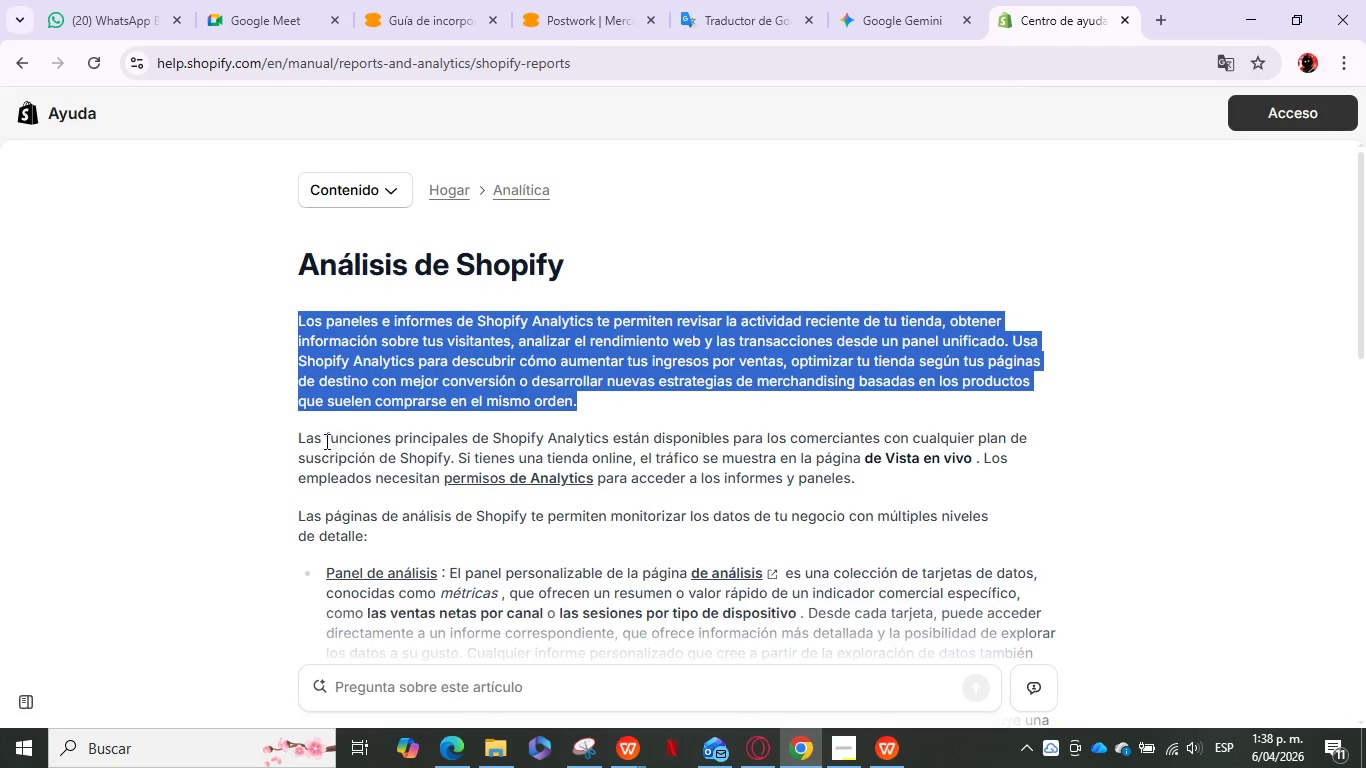 
left_click_drag(start_coordinate=[298, 432], to_coordinate=[914, 474])
 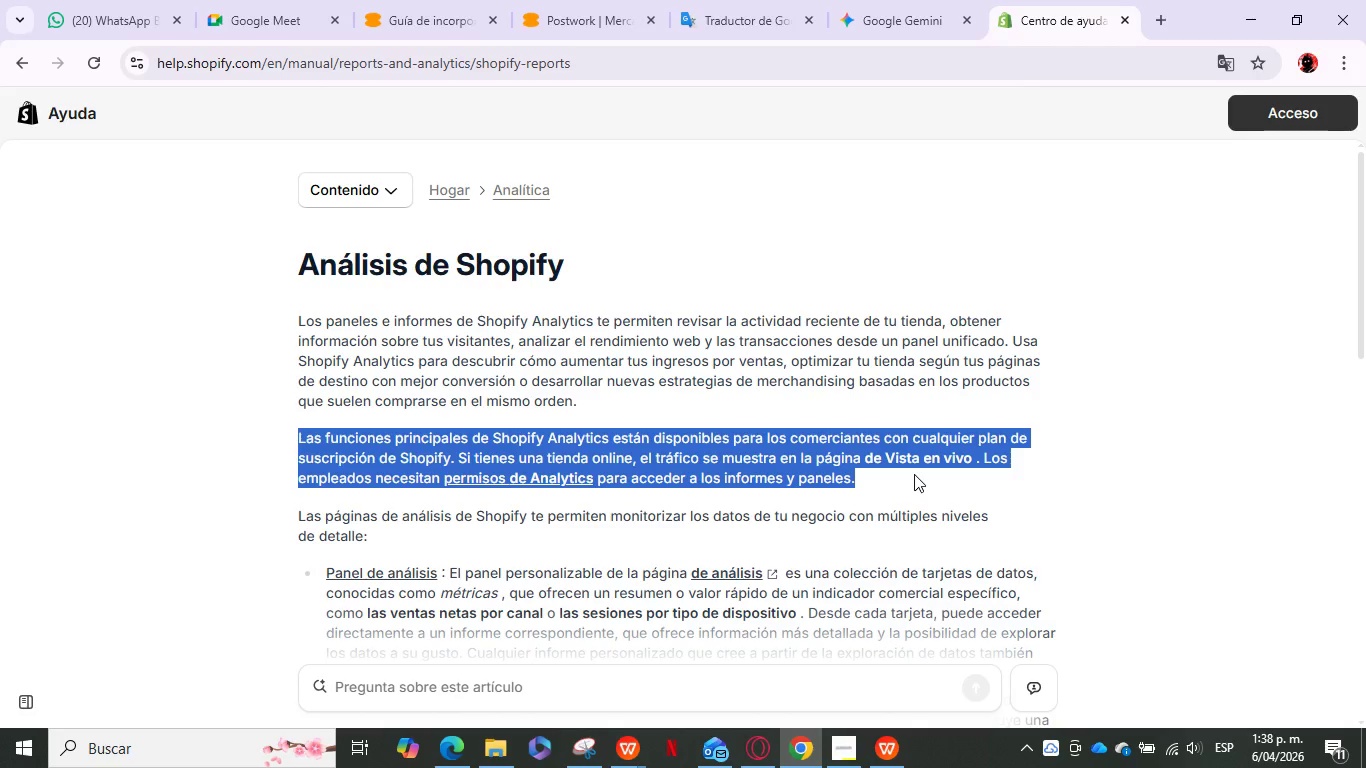 
key(Control+ControlLeft)
 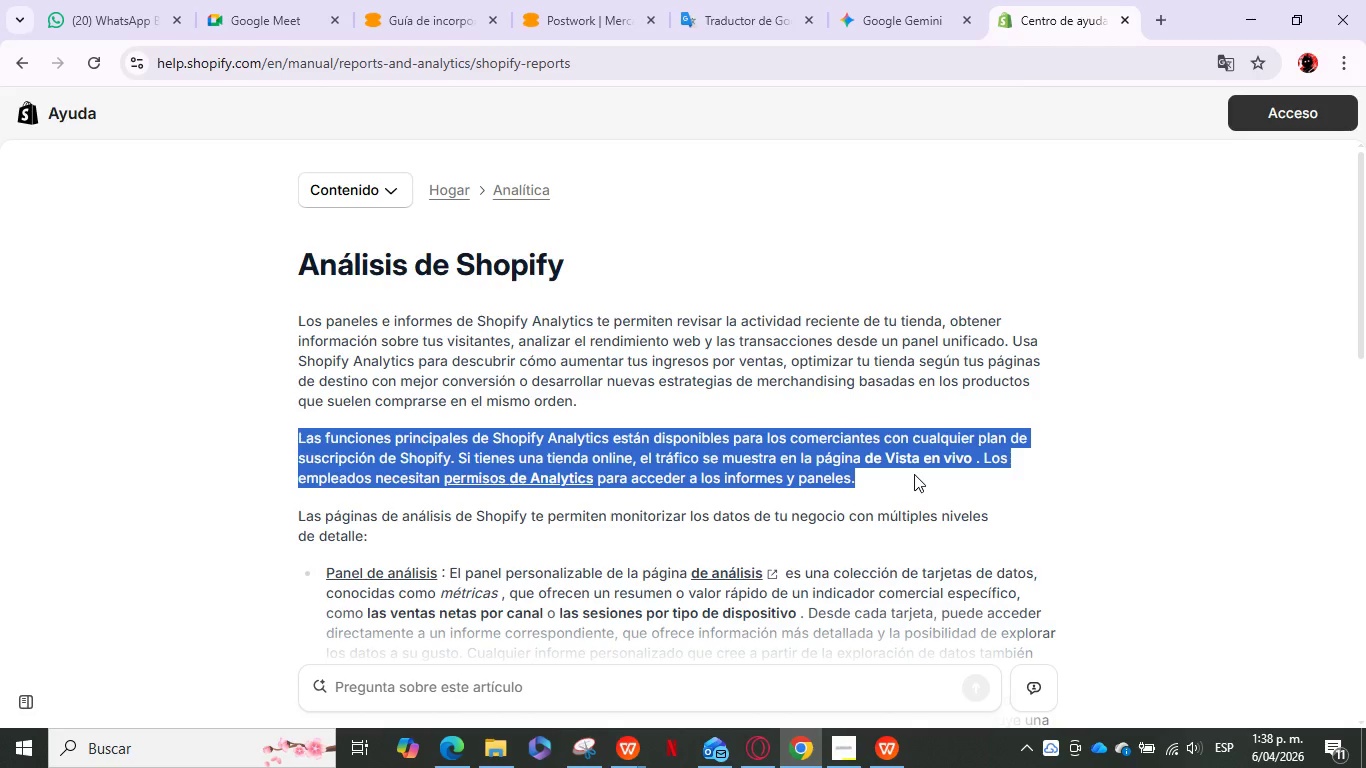 
key(Control+C)
 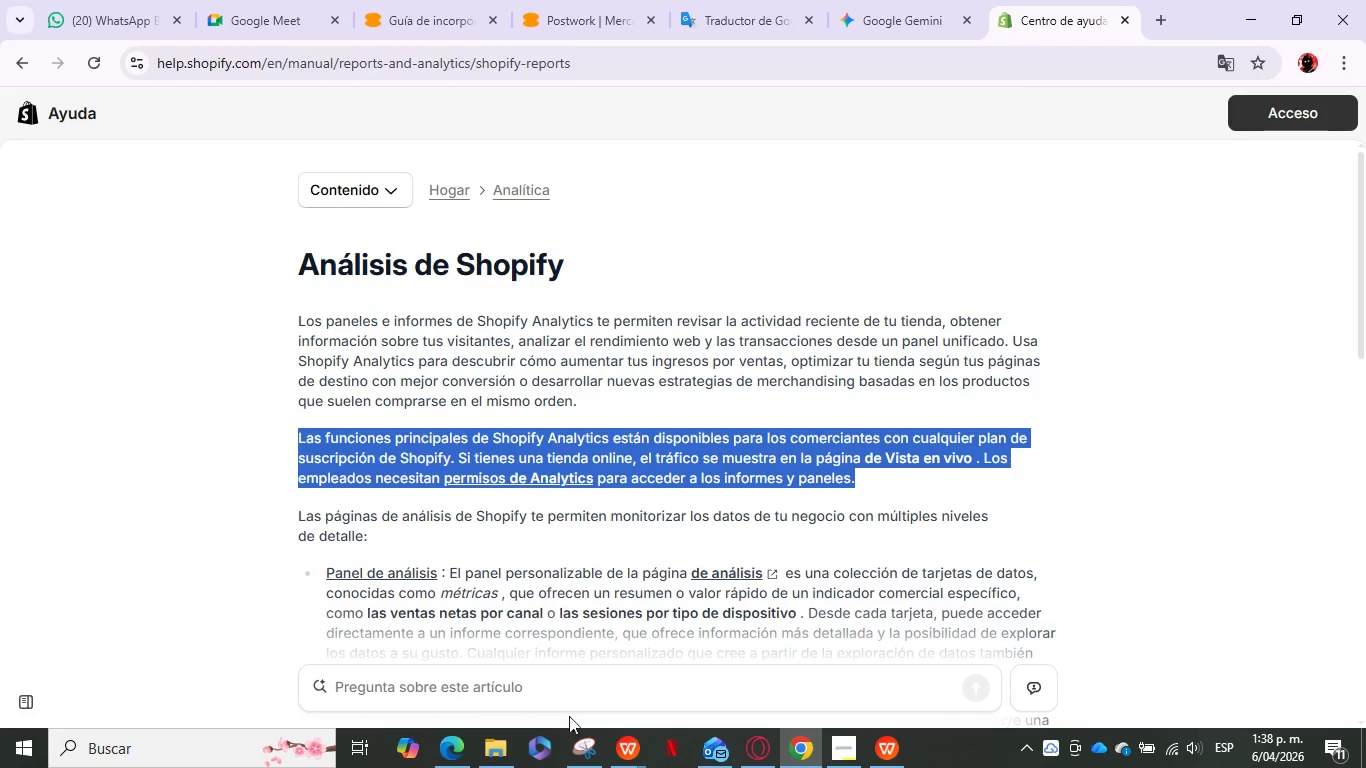 
left_click([627, 748])
 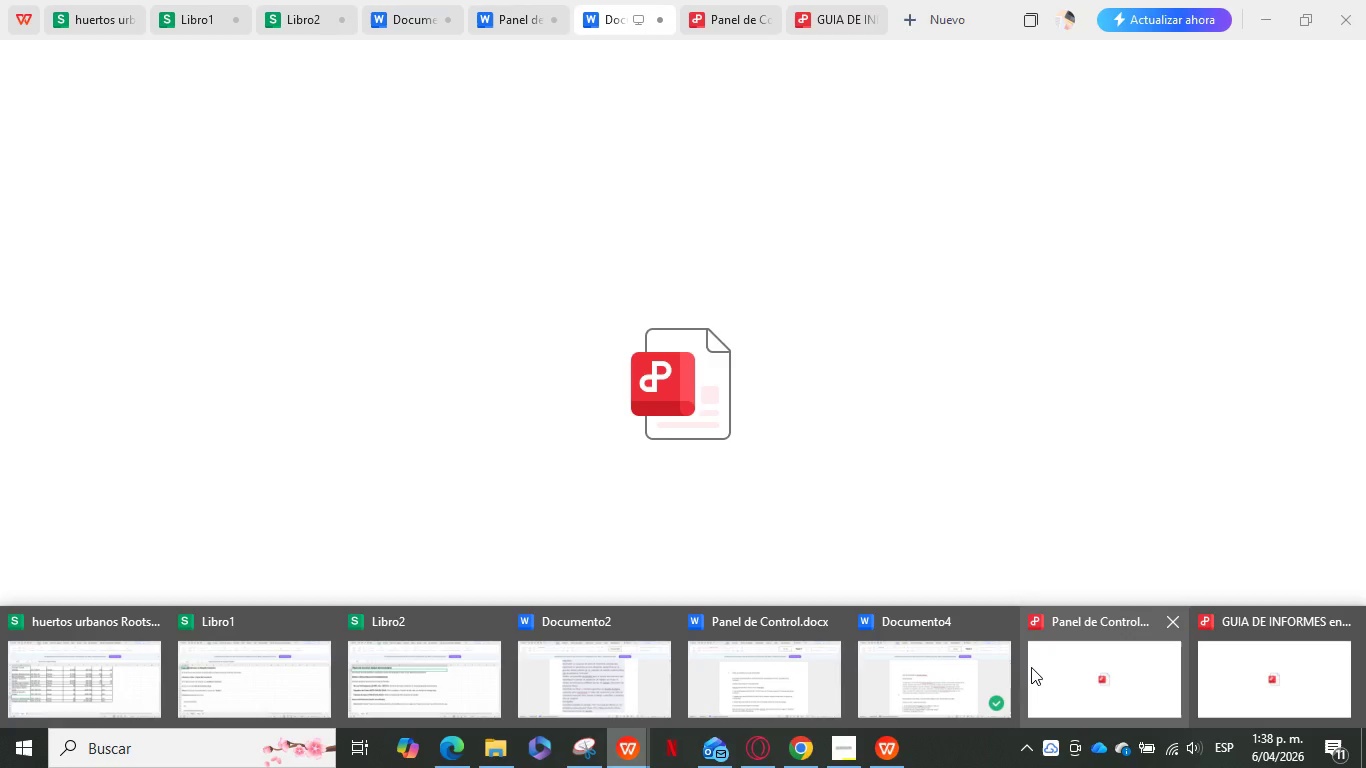 
left_click([924, 677])
 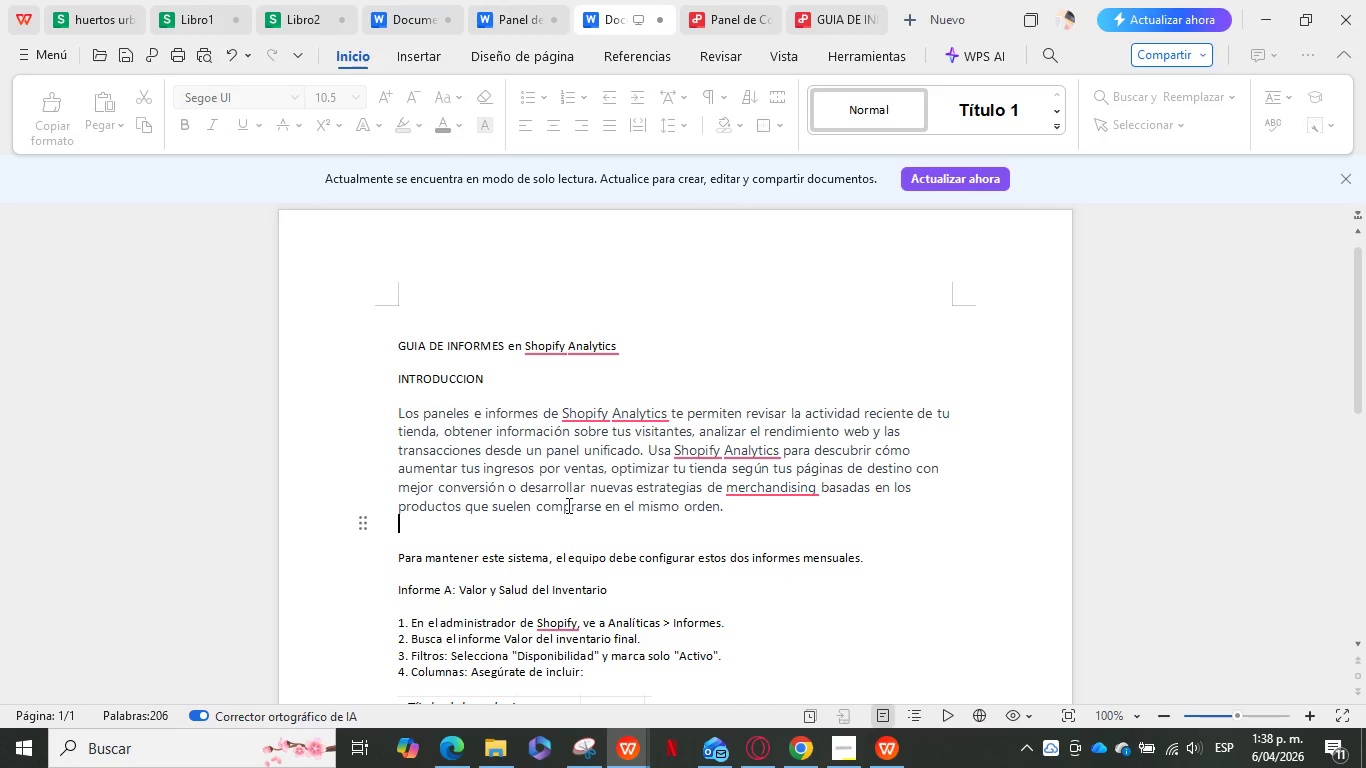 
key(Enter)
 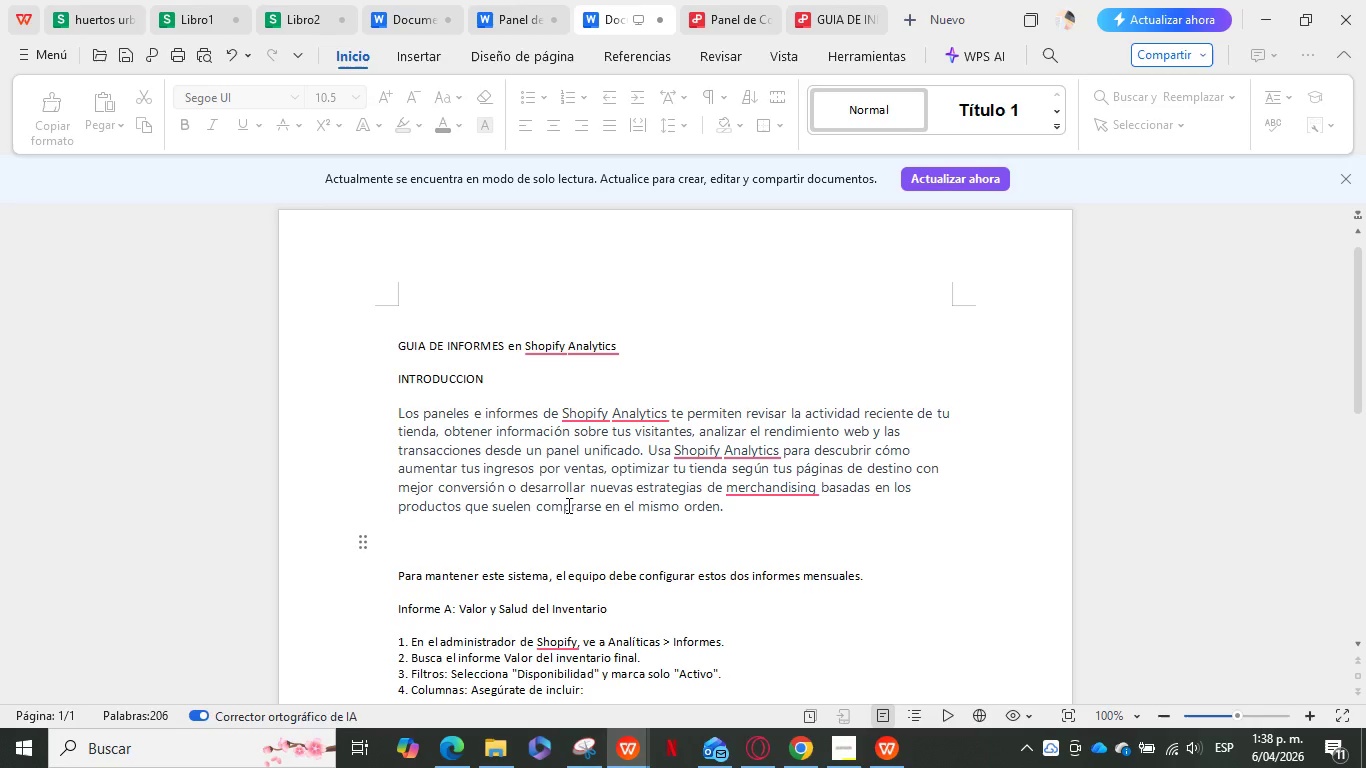 
key(Control+ControlLeft)
 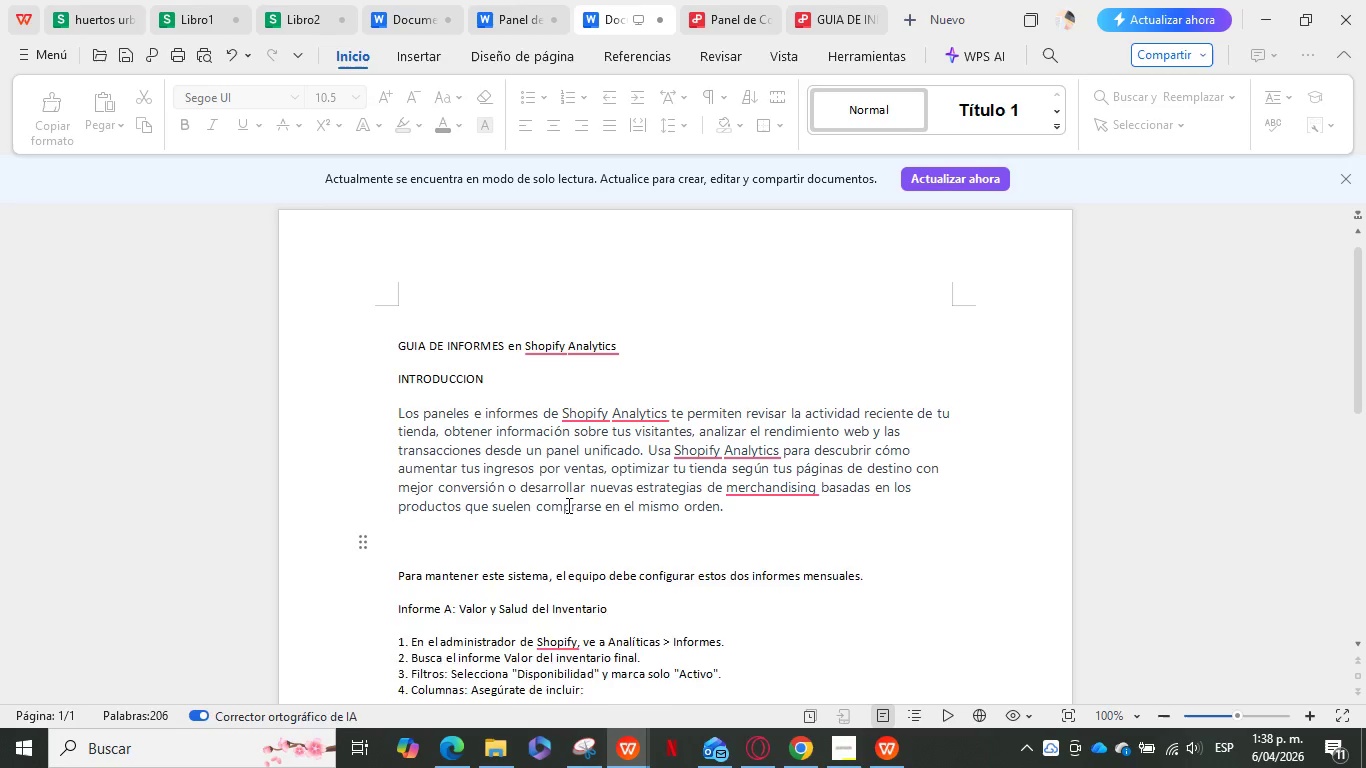 
key(Control+V)
 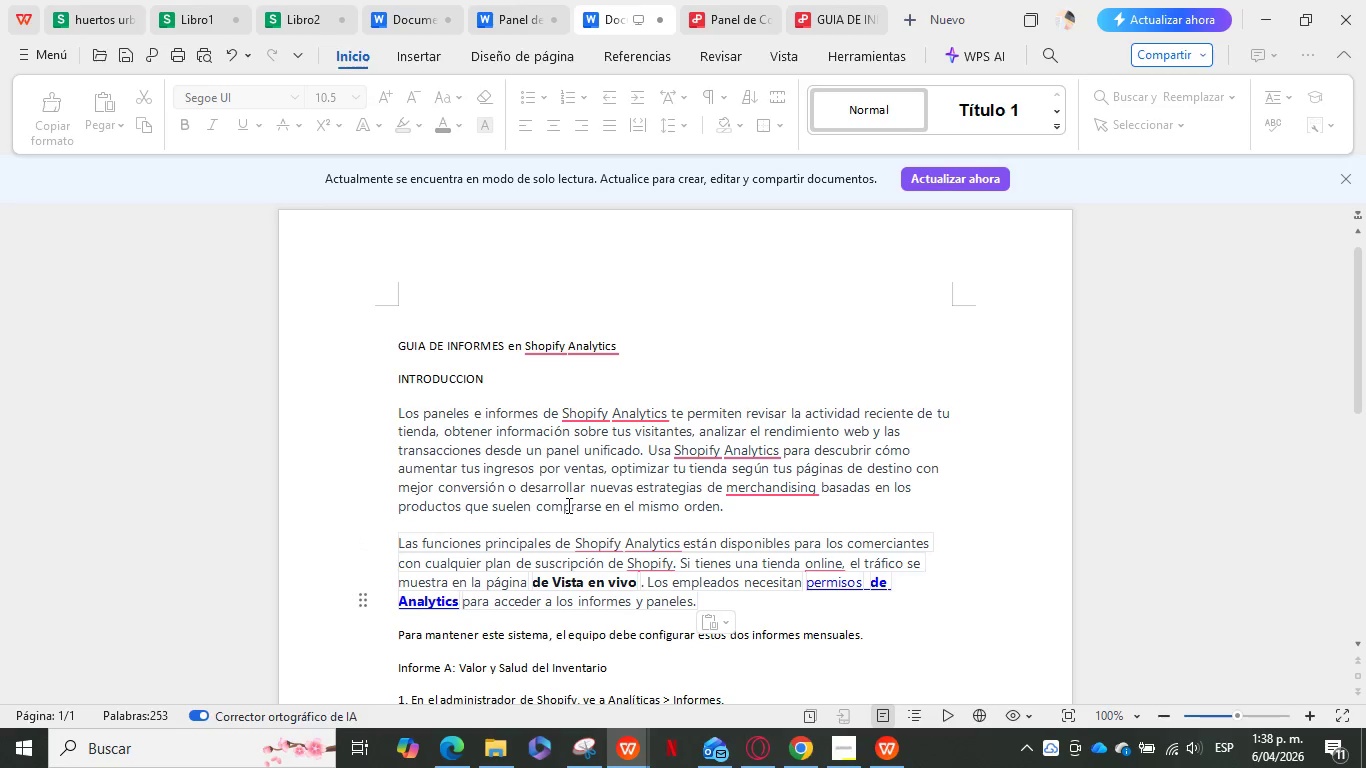 
key(Control+Z)
 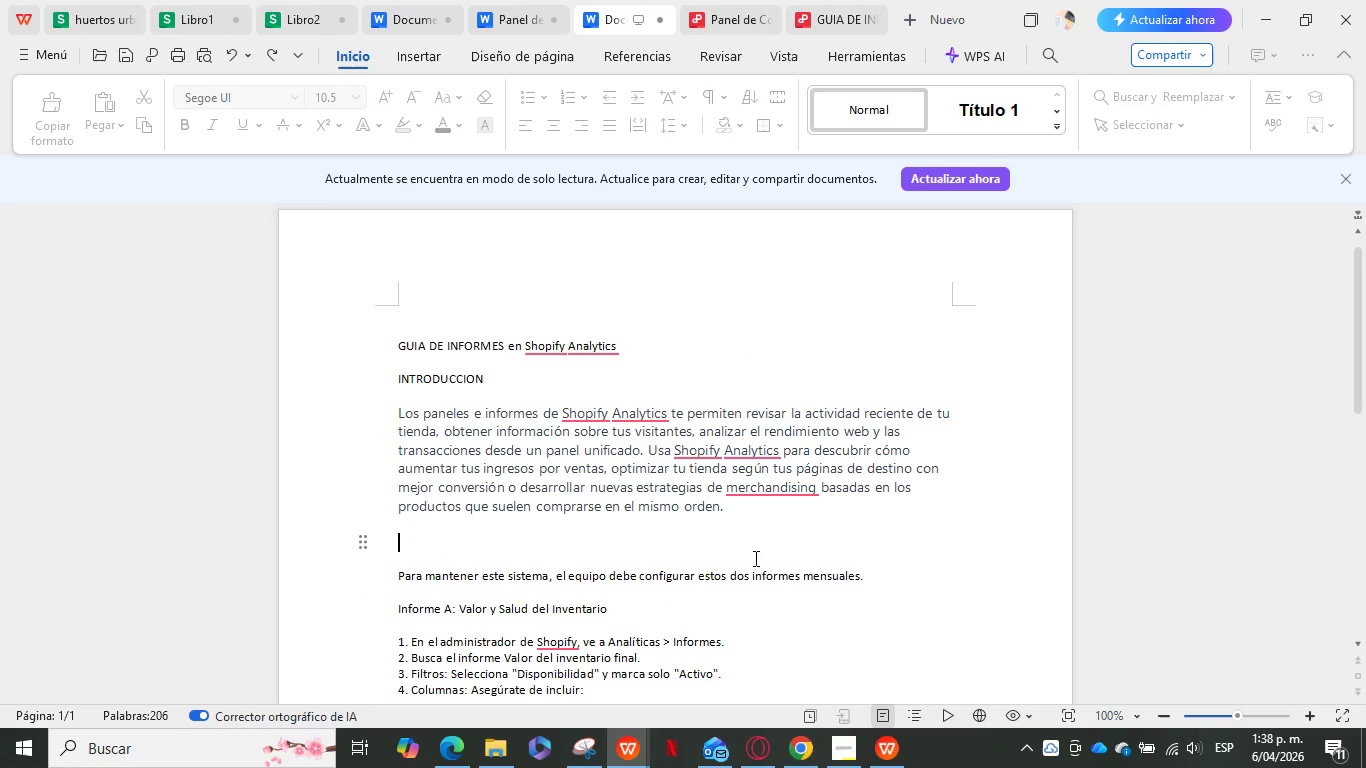 
left_click([737, 511])
 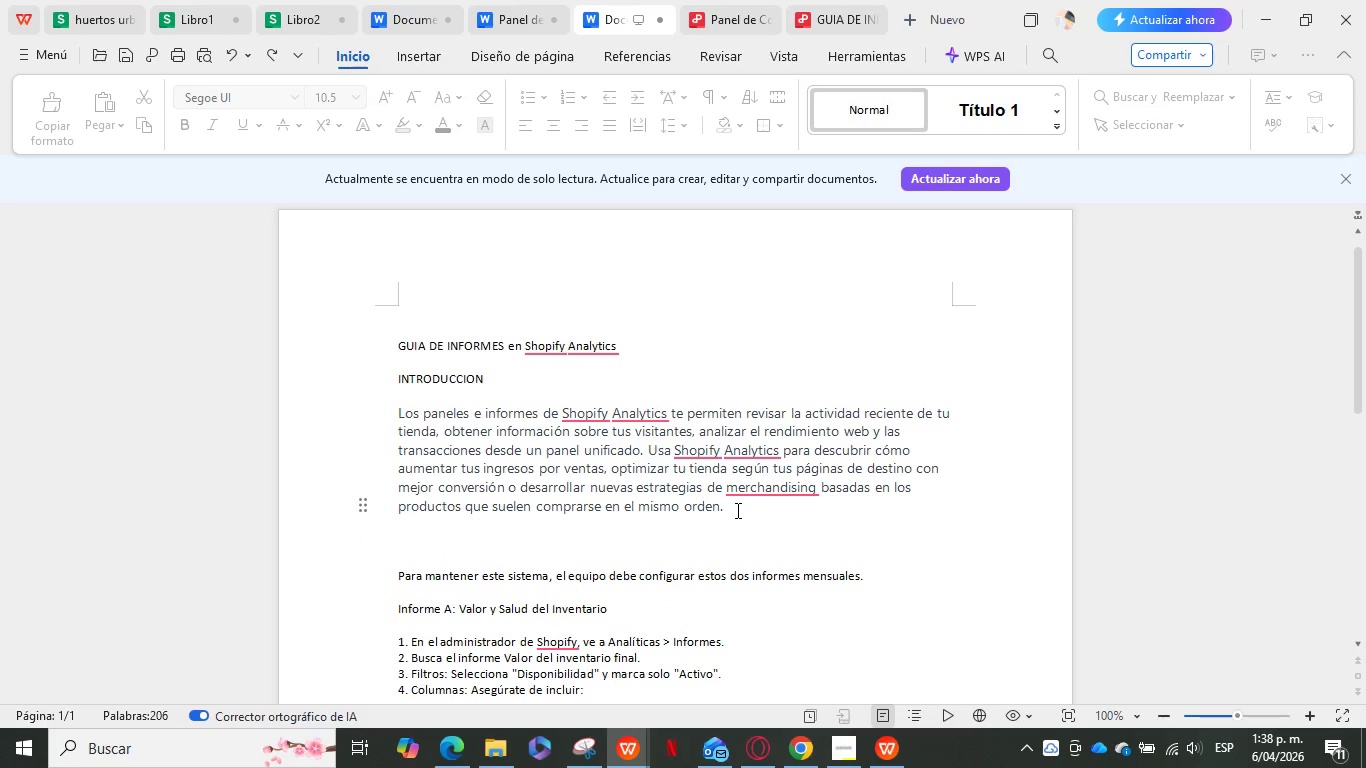 
key(Space)
 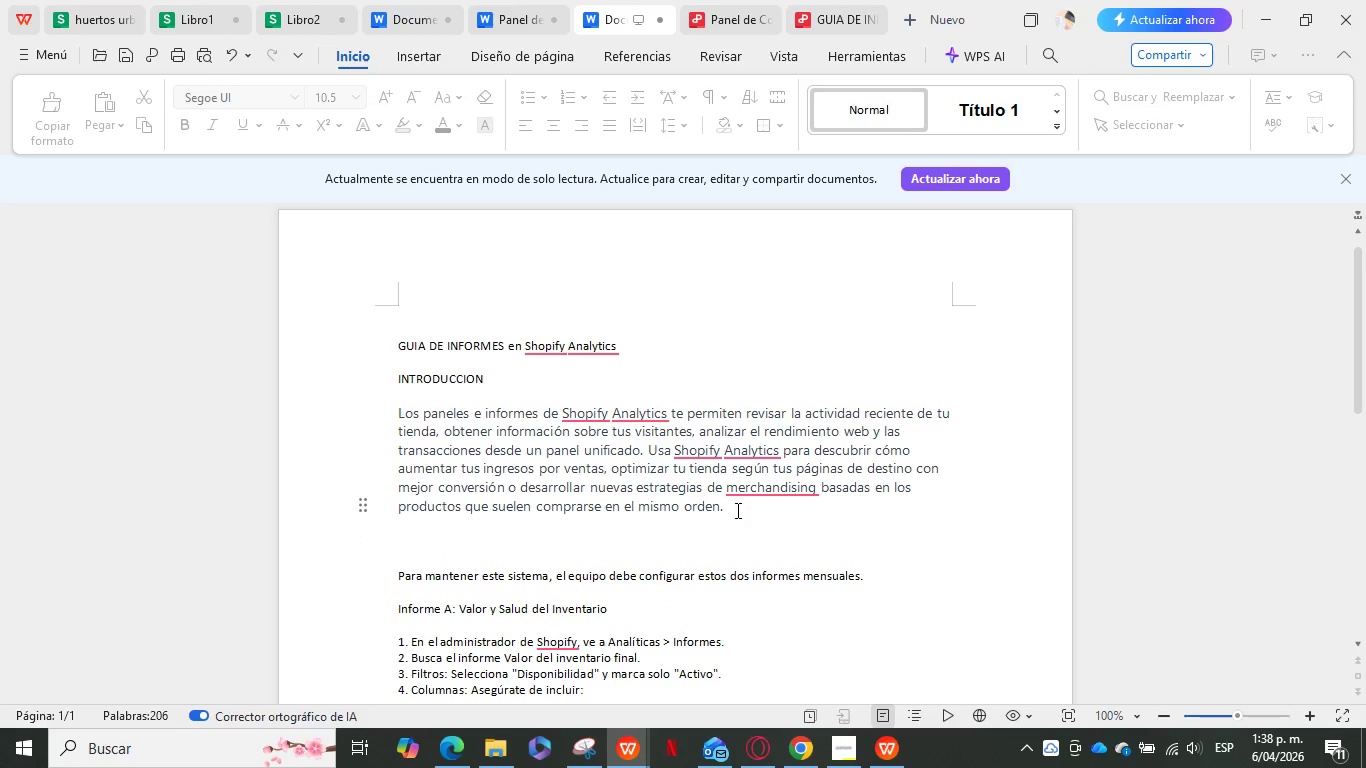 
key(Control+ControlLeft)
 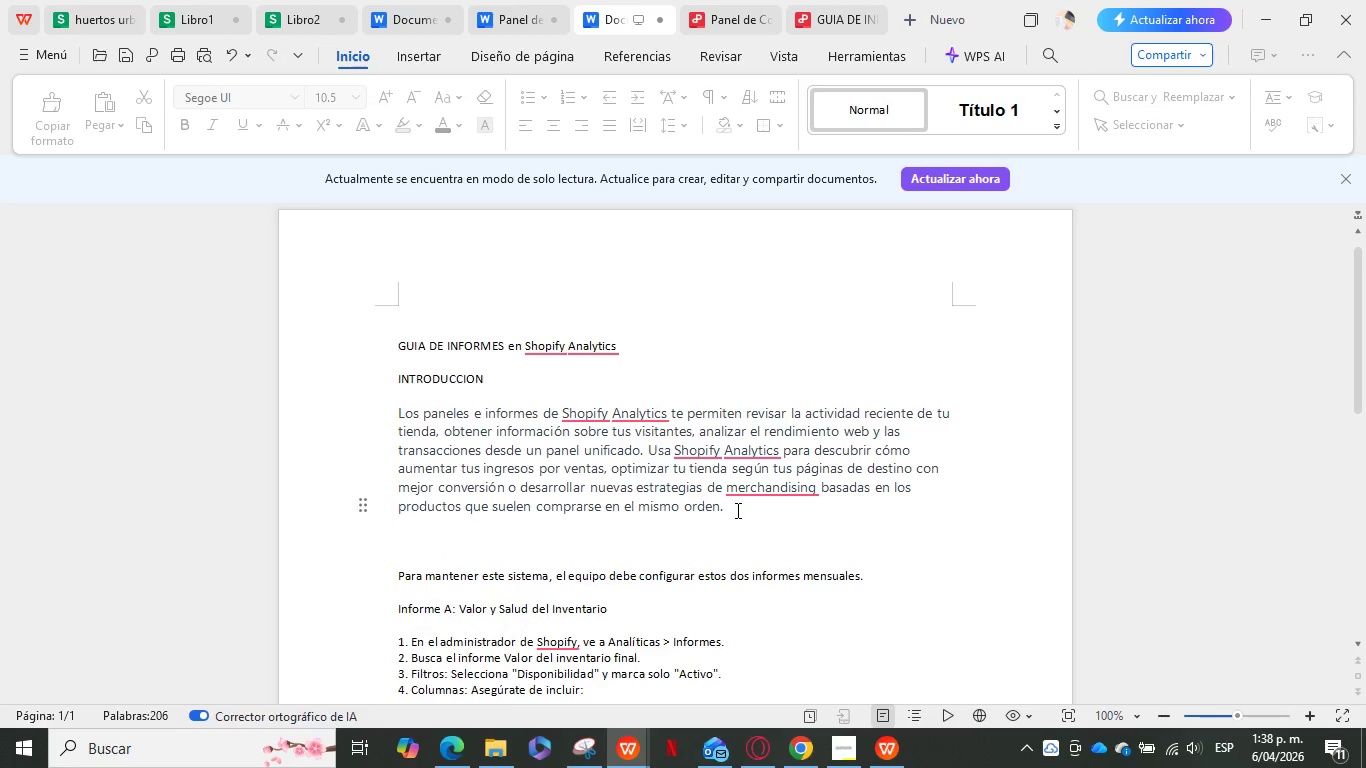 
key(Control+V)
 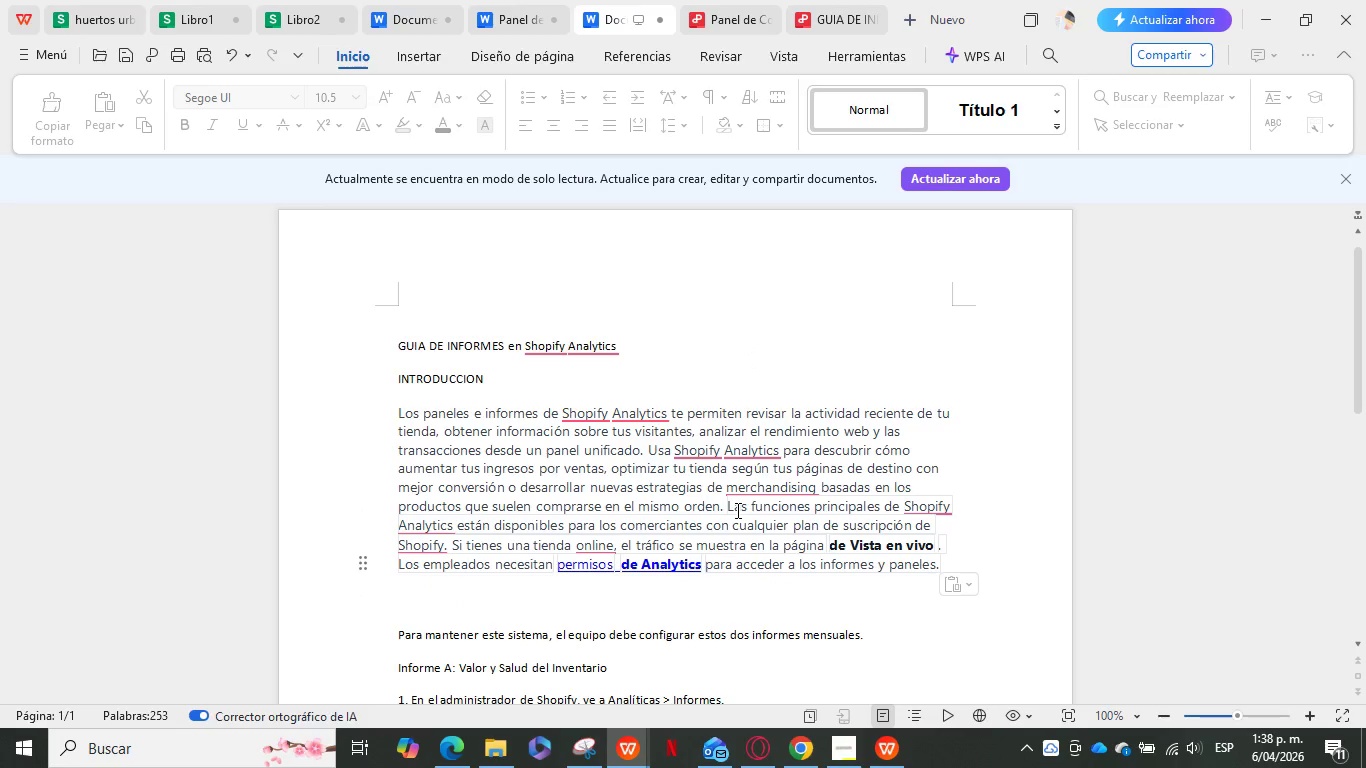 
key(Control+ControlLeft)
 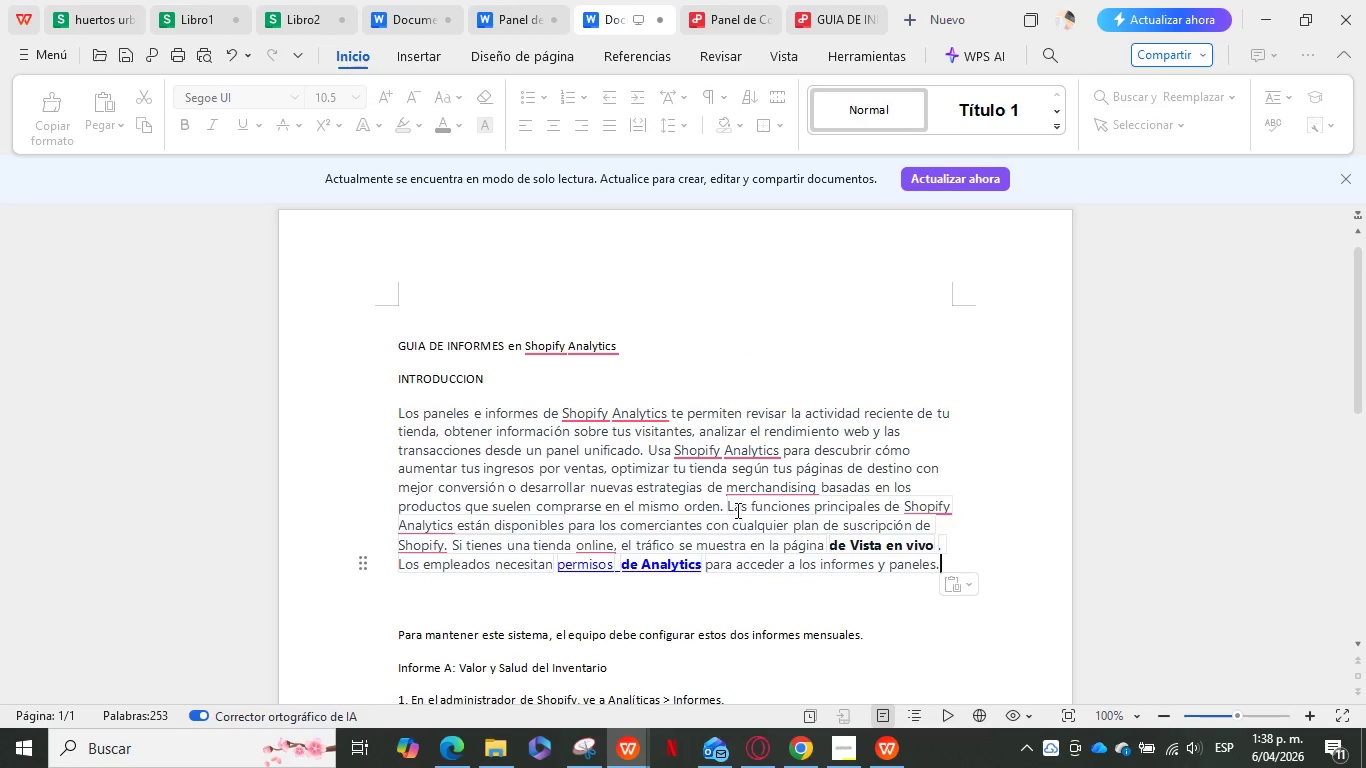 
key(Control+Z)
 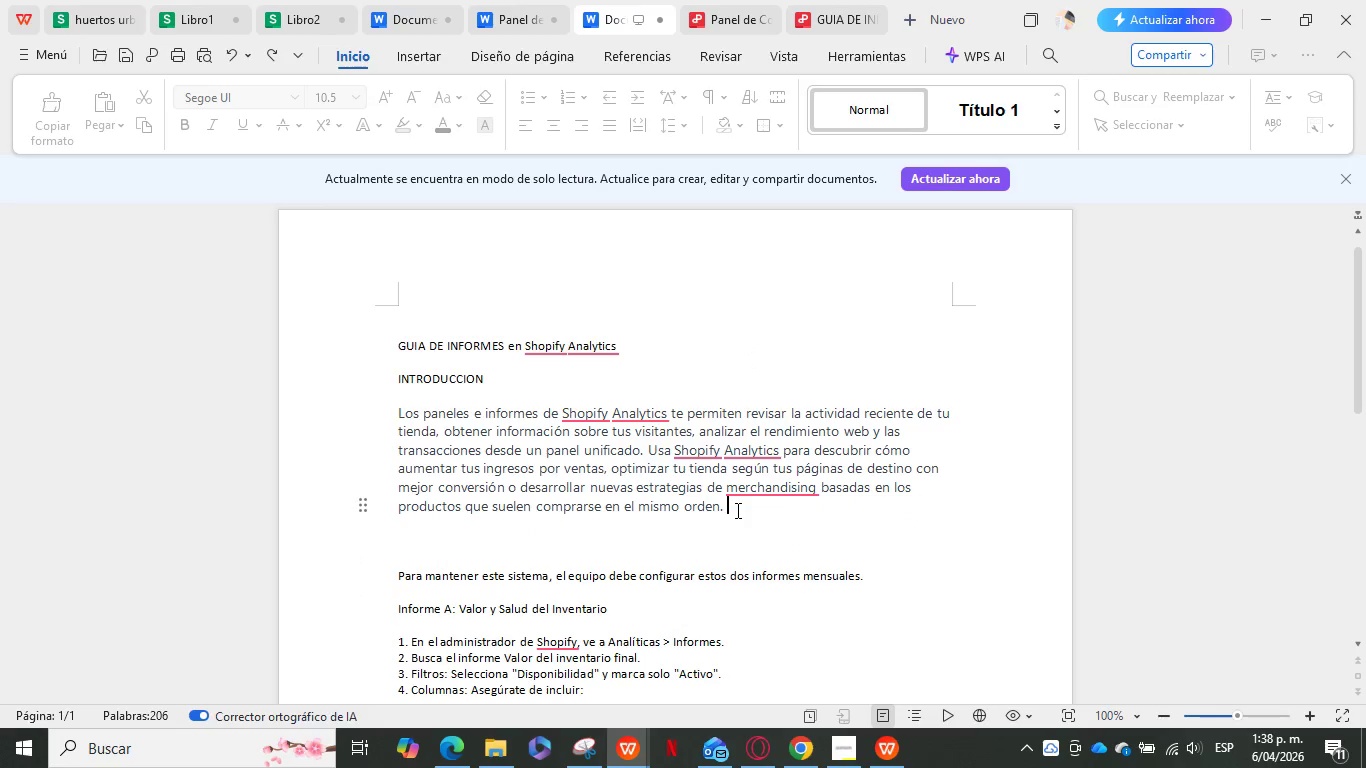 
key(Enter)
 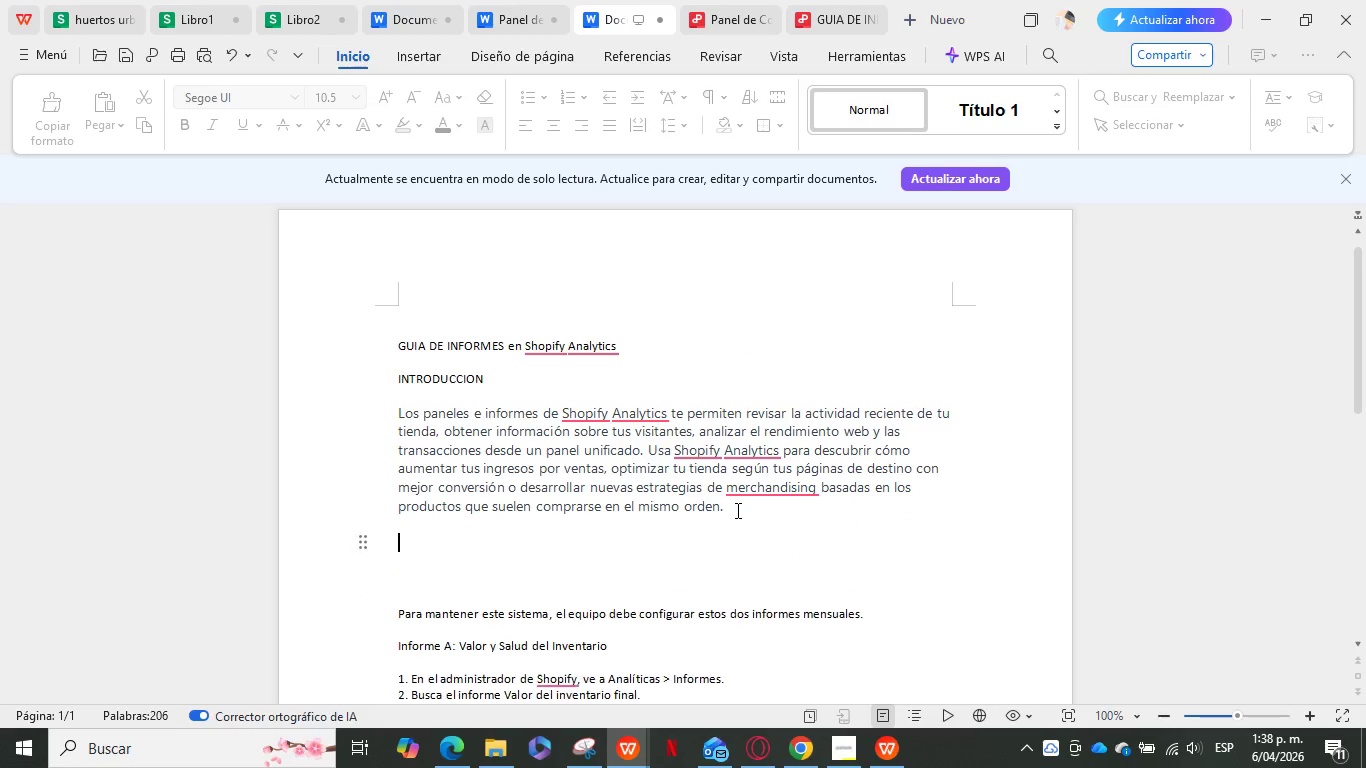 
key(Enter)
 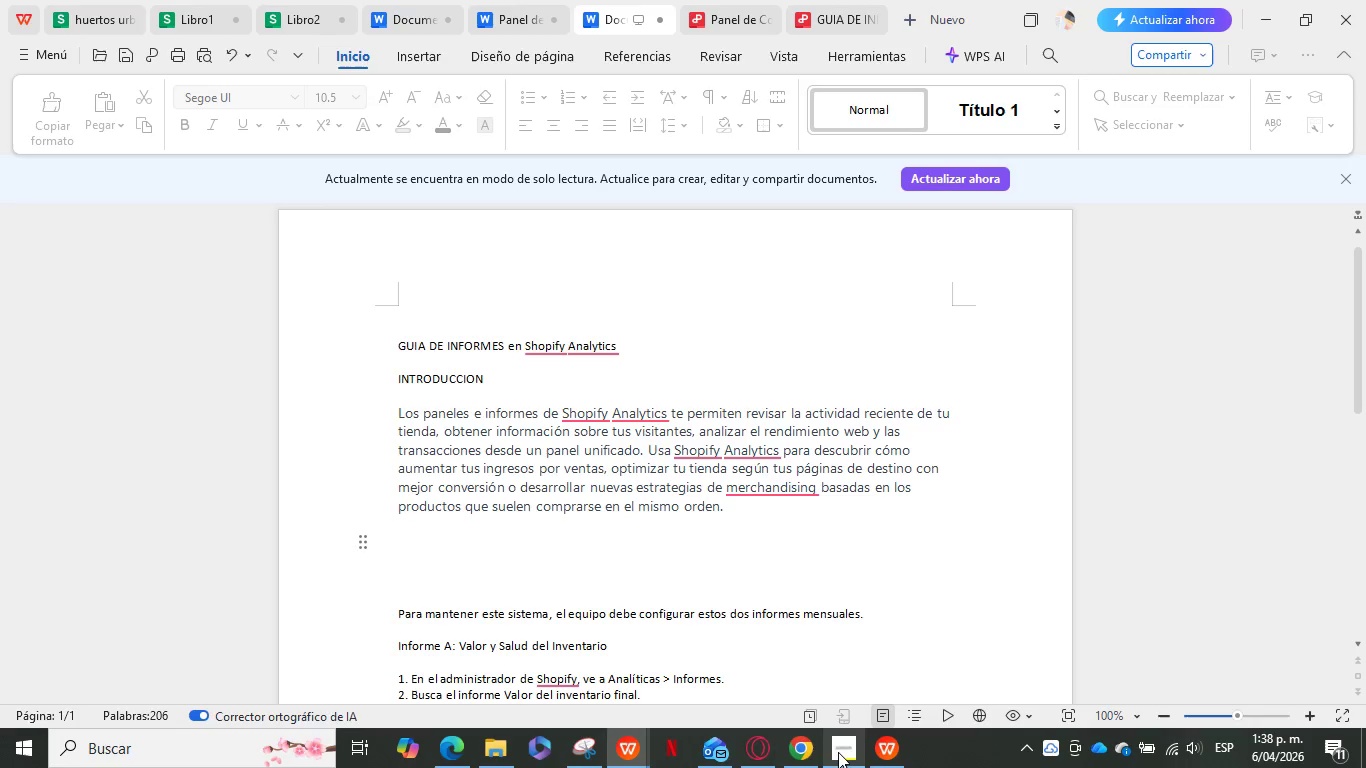 
left_click([804, 740])
 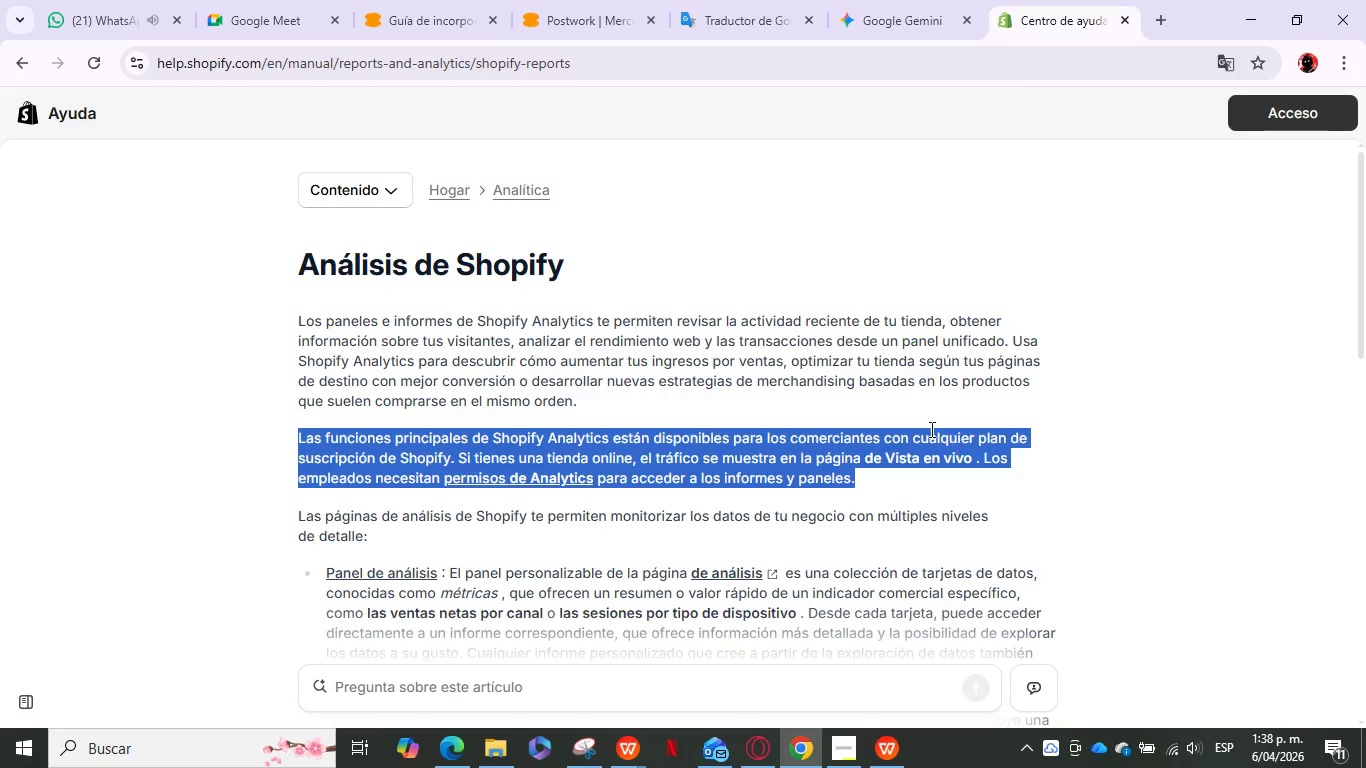 
left_click([921, 481])
 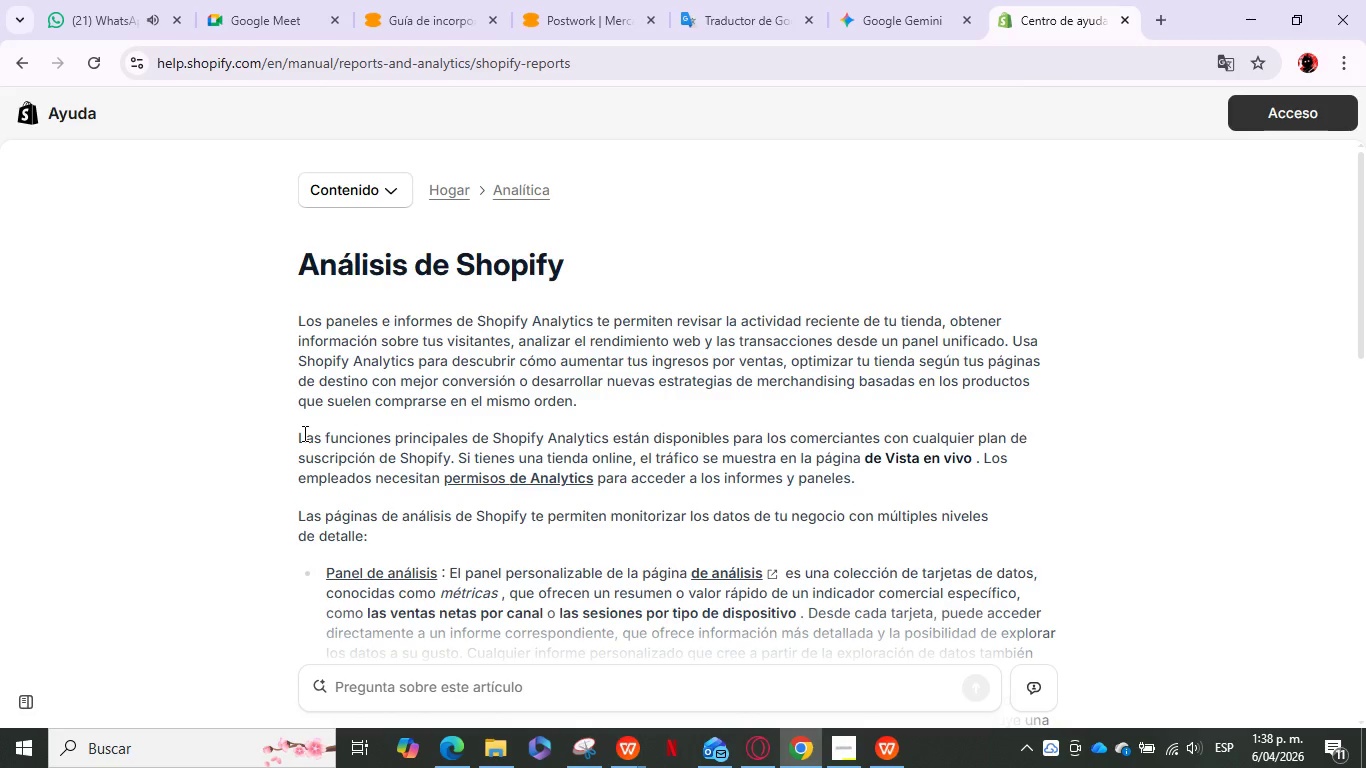 
left_click_drag(start_coordinate=[303, 433], to_coordinate=[589, 450])
 